 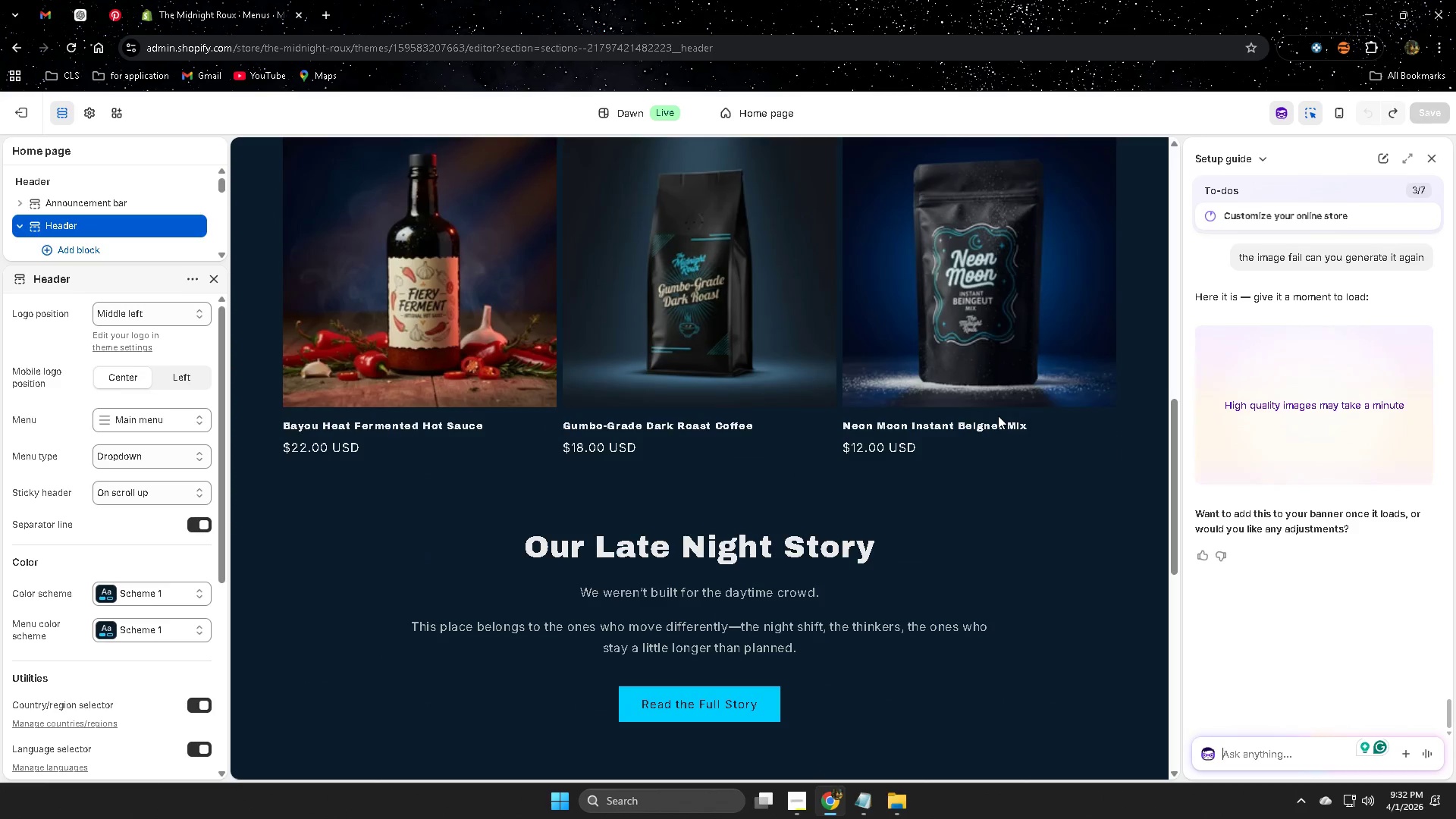 
scroll: coordinate [1005, 453], scroll_direction: up, amount: 3.0
 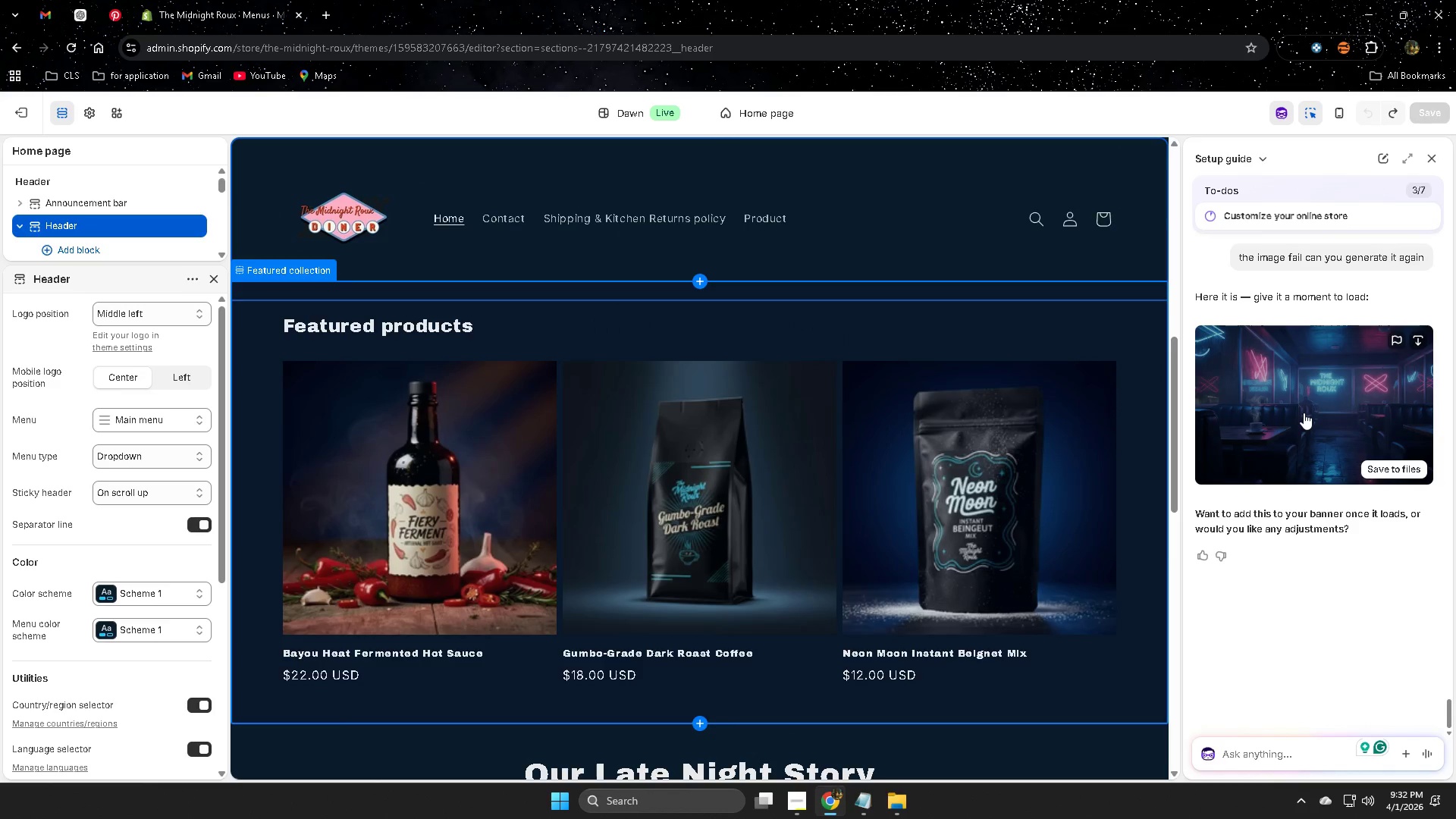 
left_click([1304, 413])
 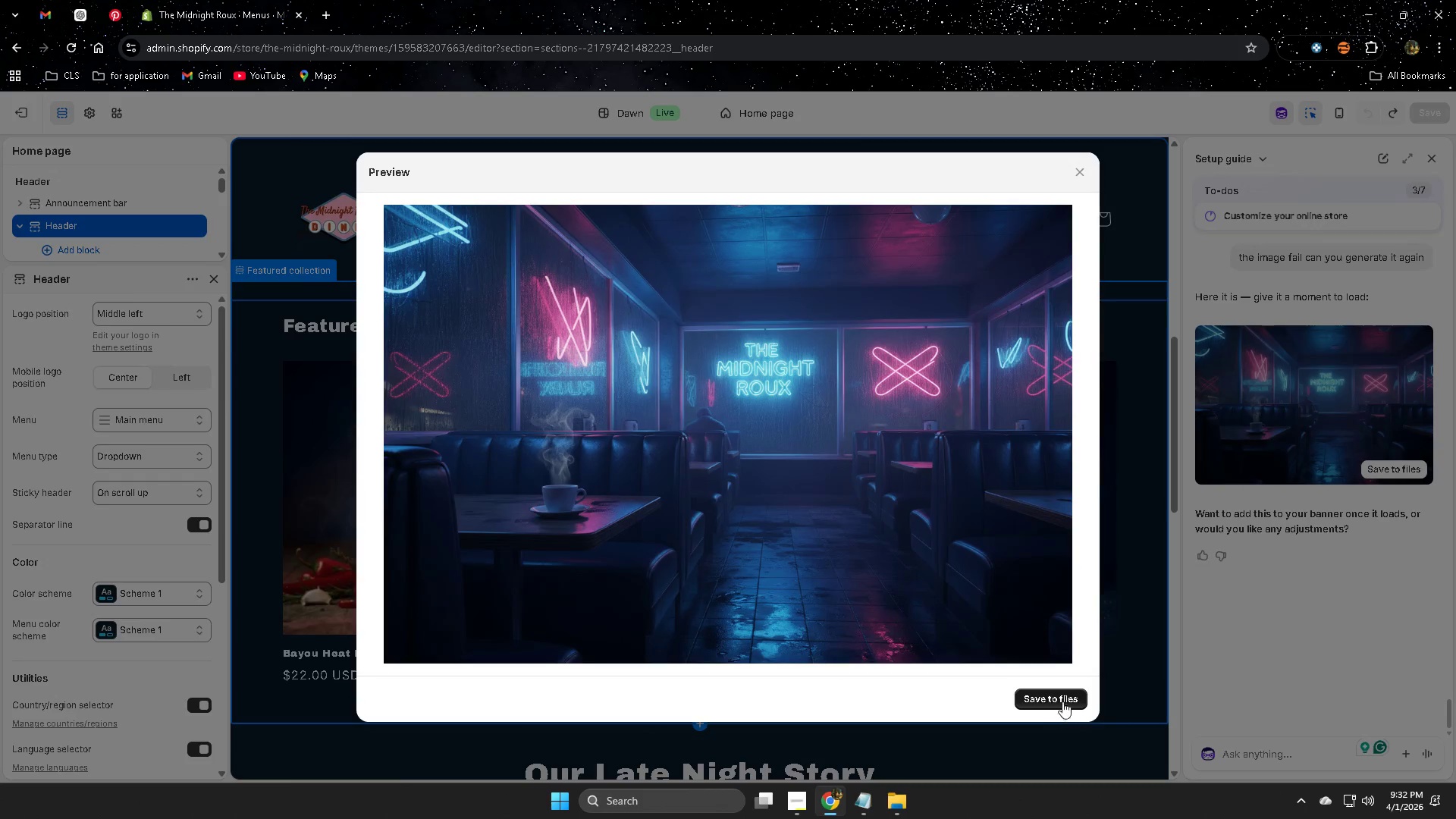 
left_click([1064, 696])
 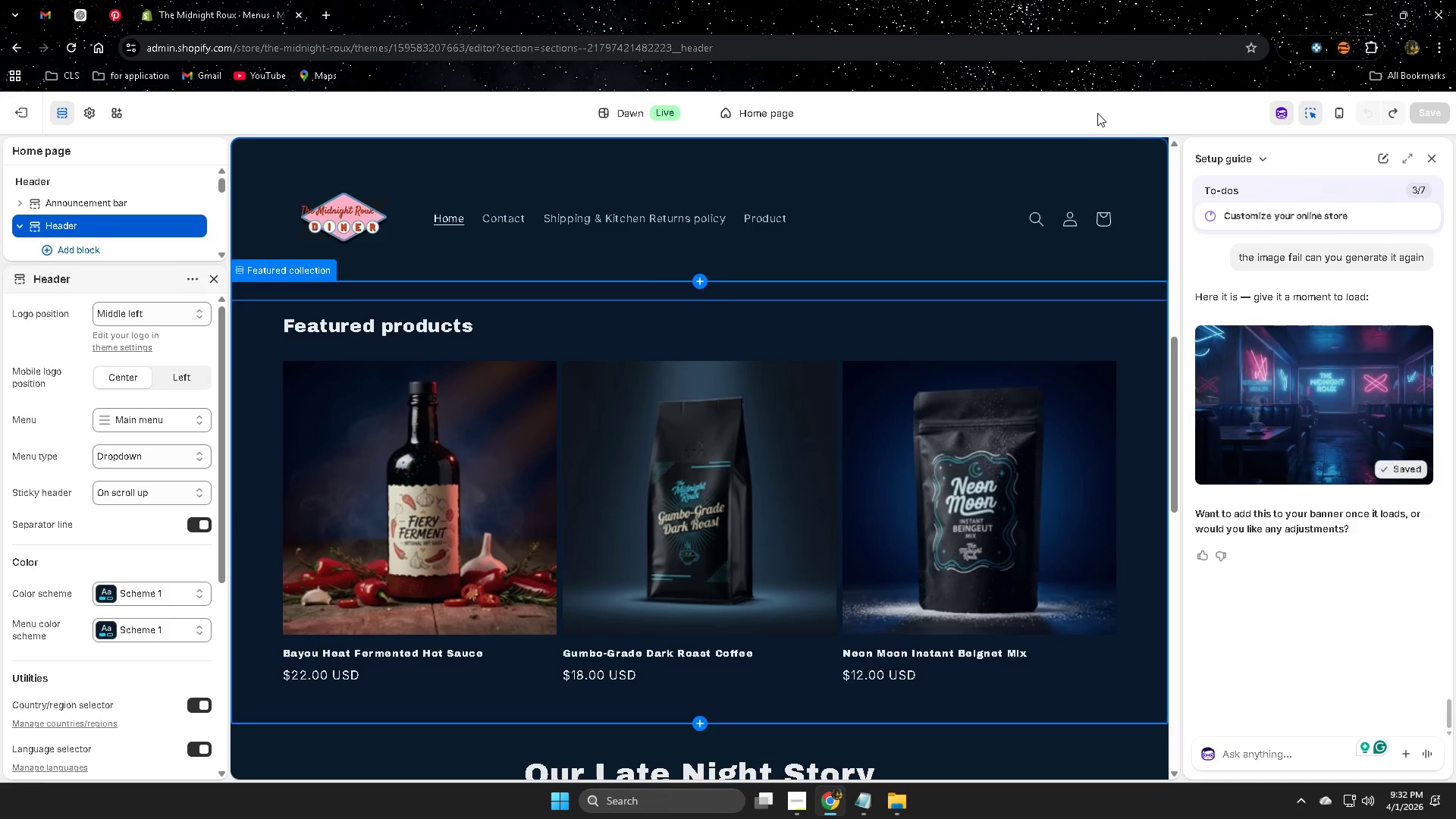 
scroll: coordinate [18, 397], scroll_direction: up, amount: 20.0
 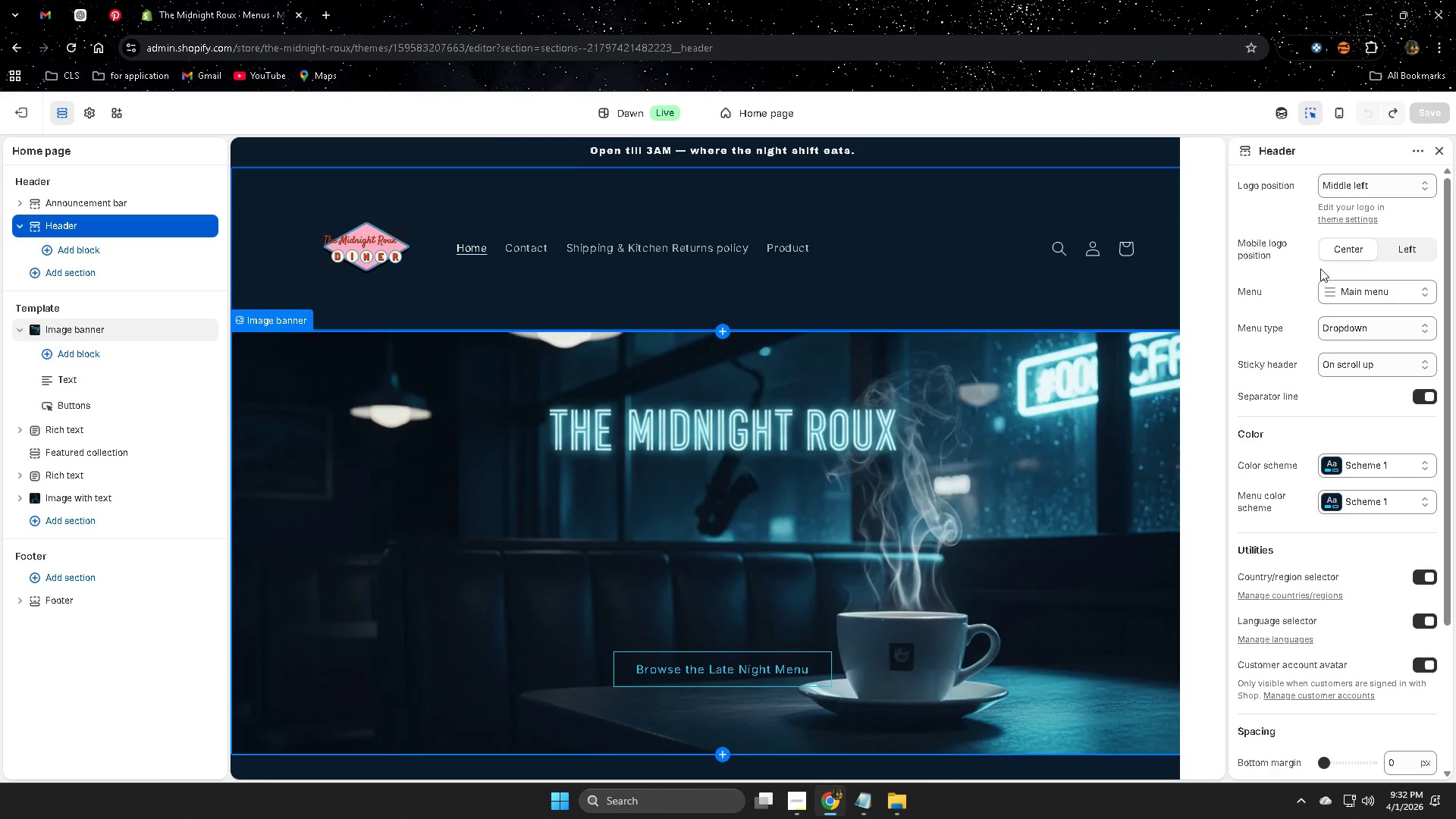 
left_click([511, 538])
 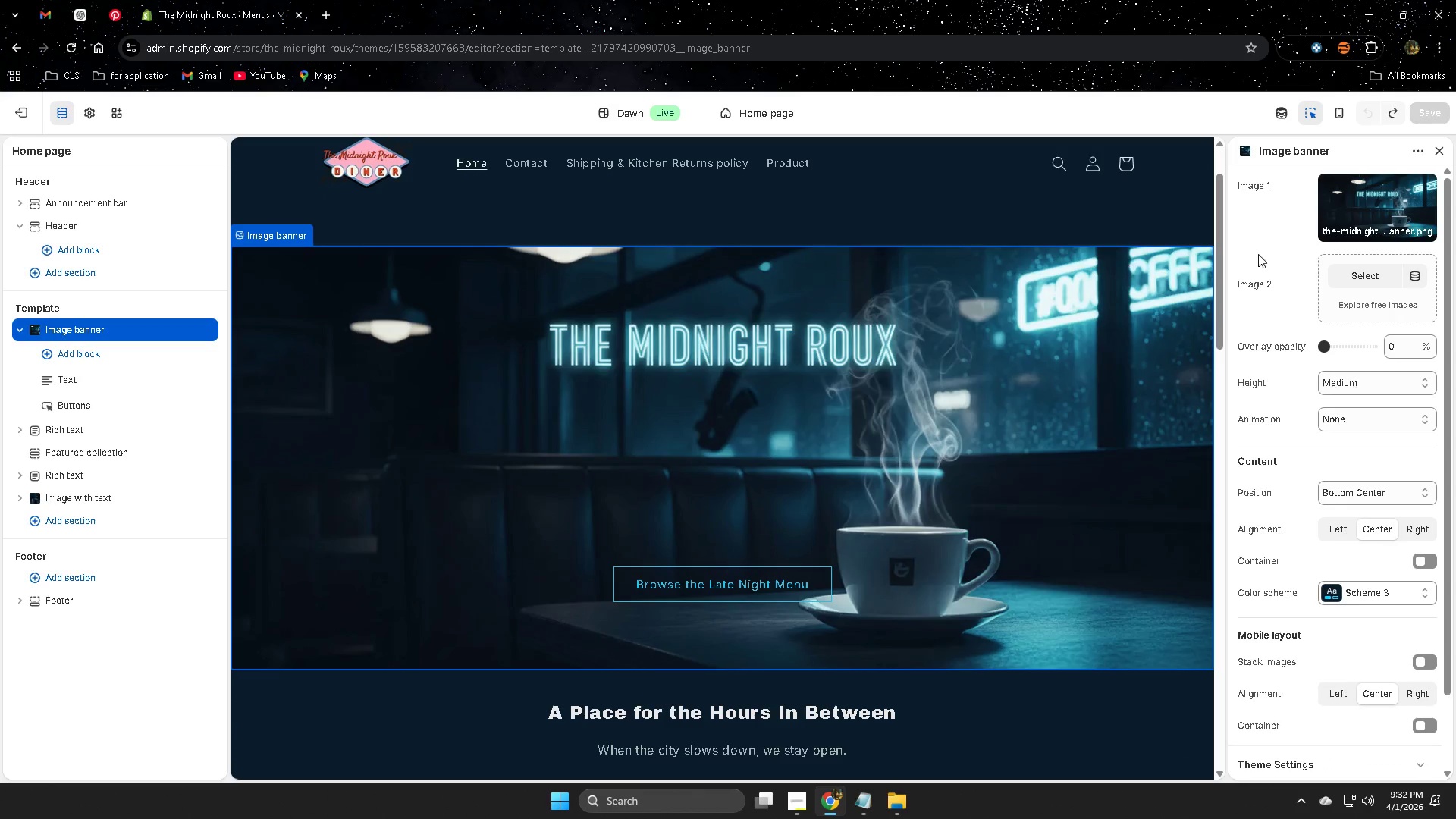 
scroll: coordinate [301, 519], scroll_direction: up, amount: 1.0
 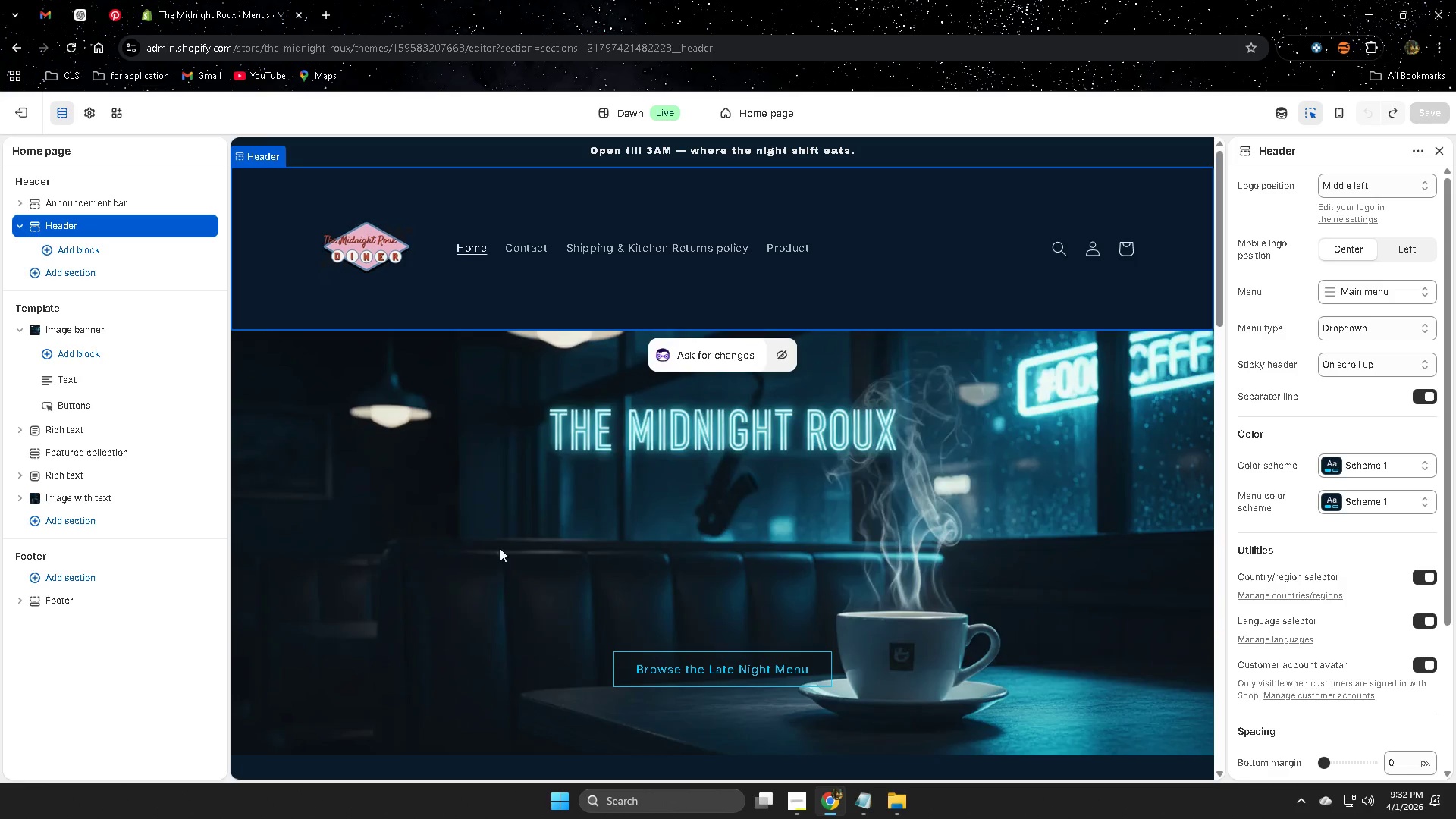 
left_click([1374, 213])
 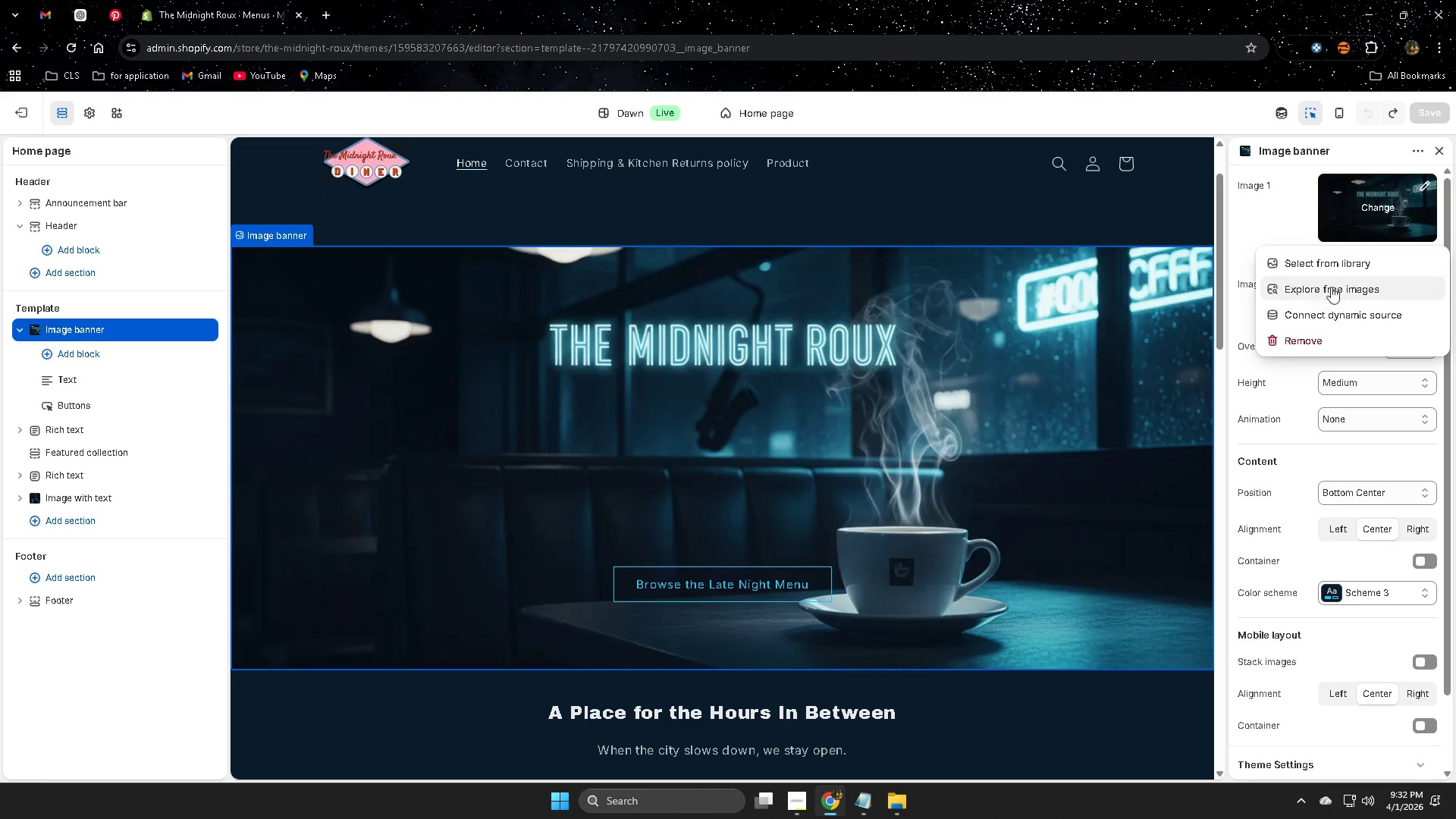 
left_click([1341, 265])
 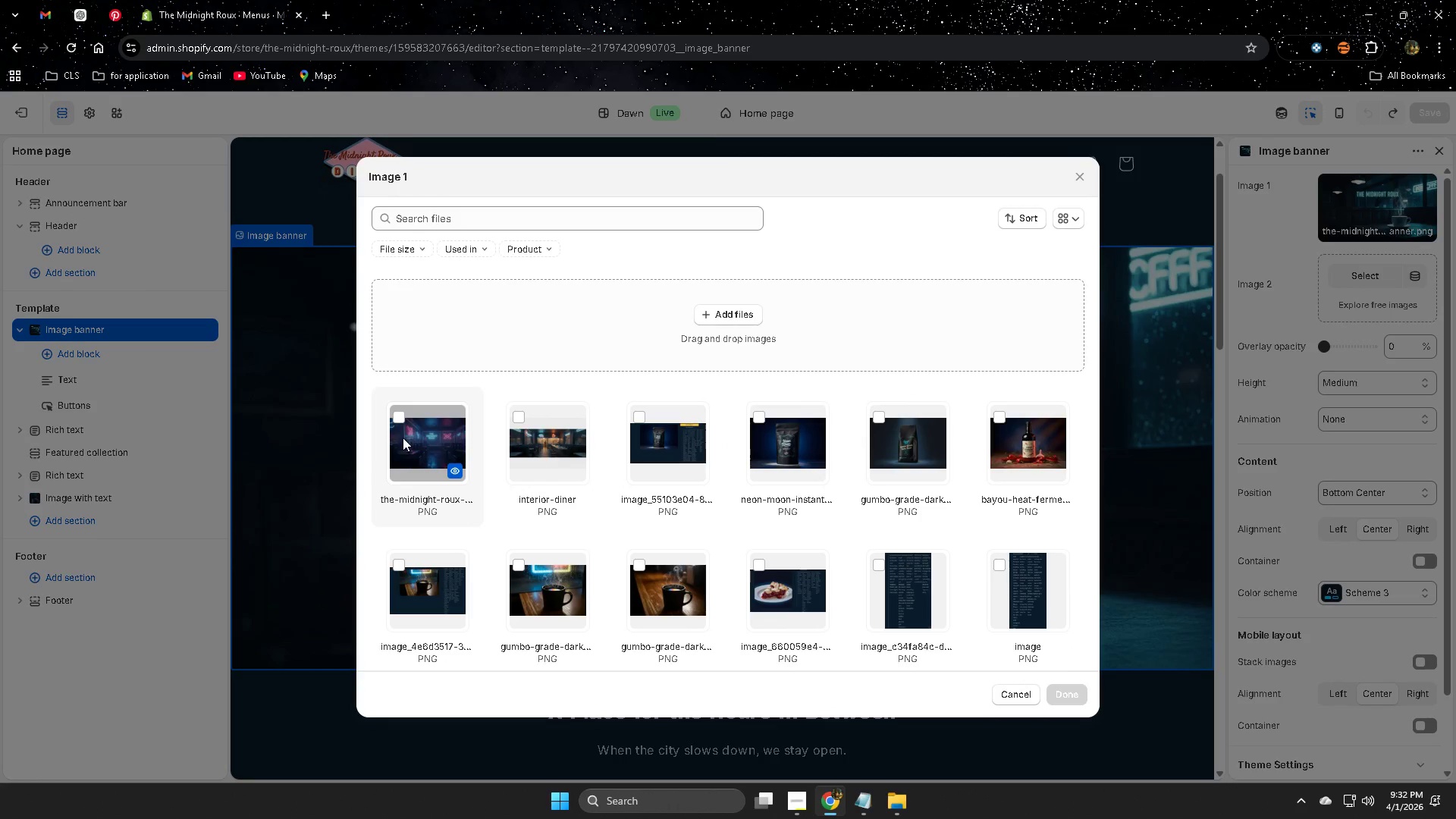 
left_click([397, 419])
 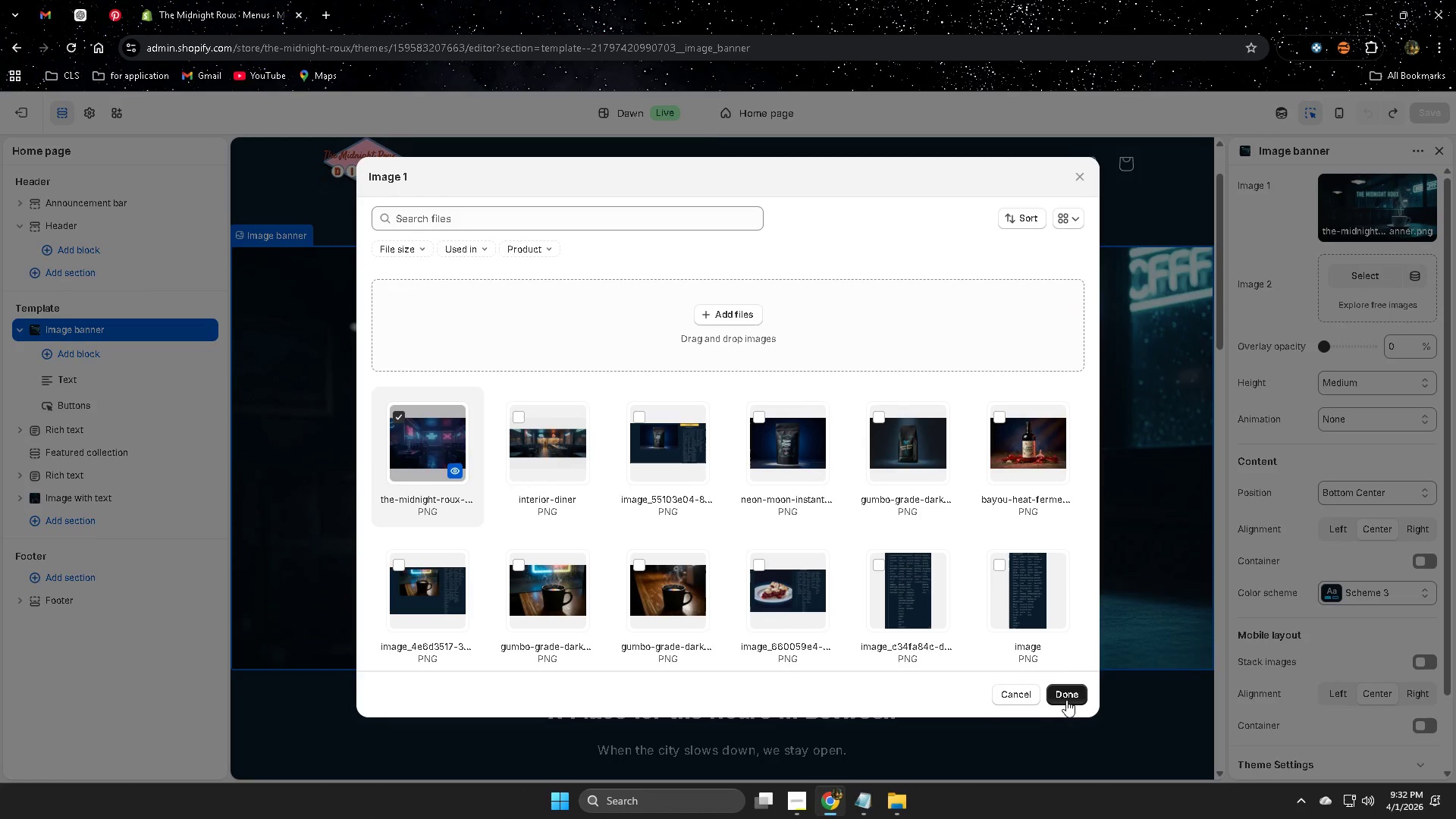 
left_click([1066, 699])
 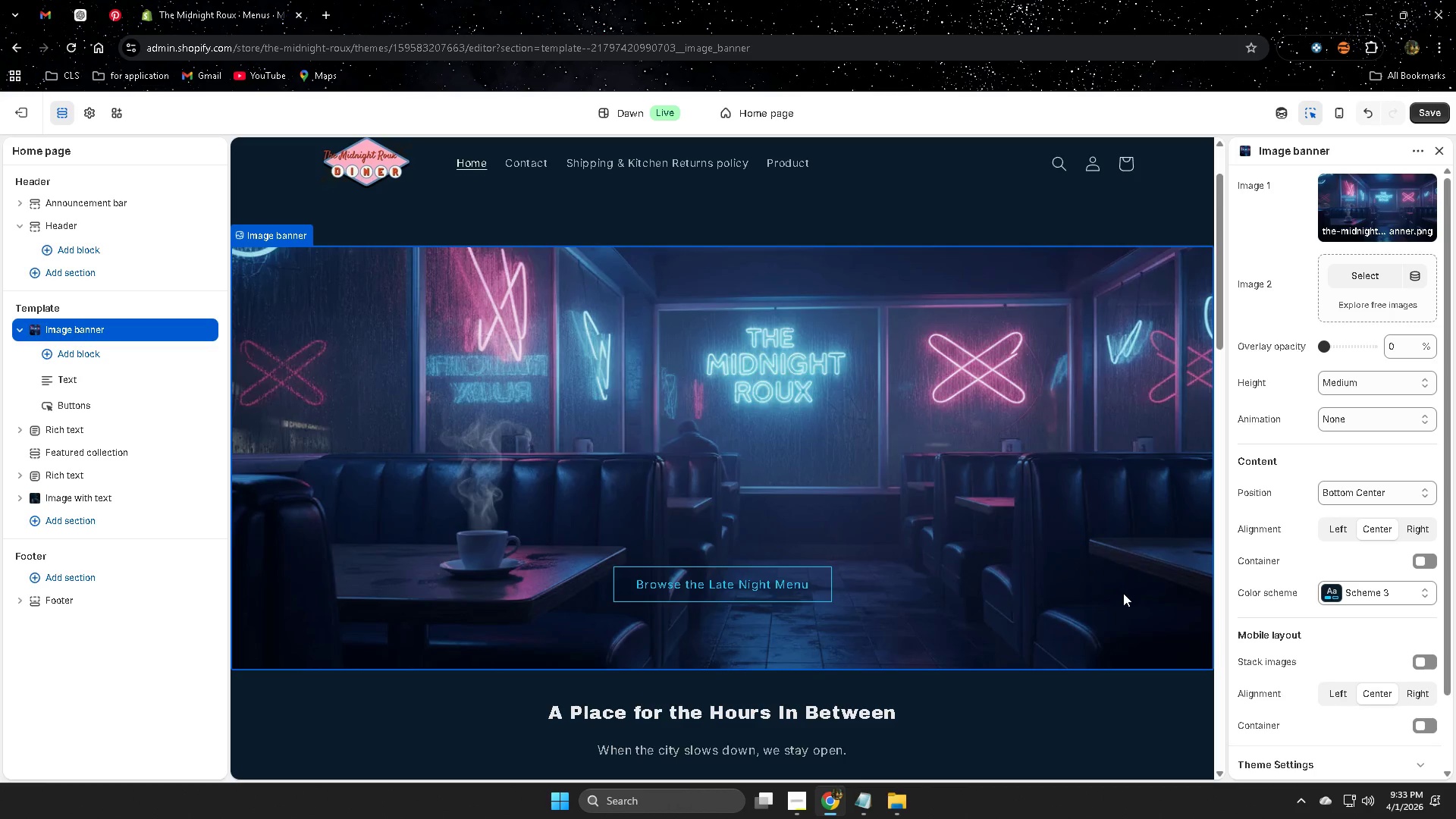 
wait(10.28)
 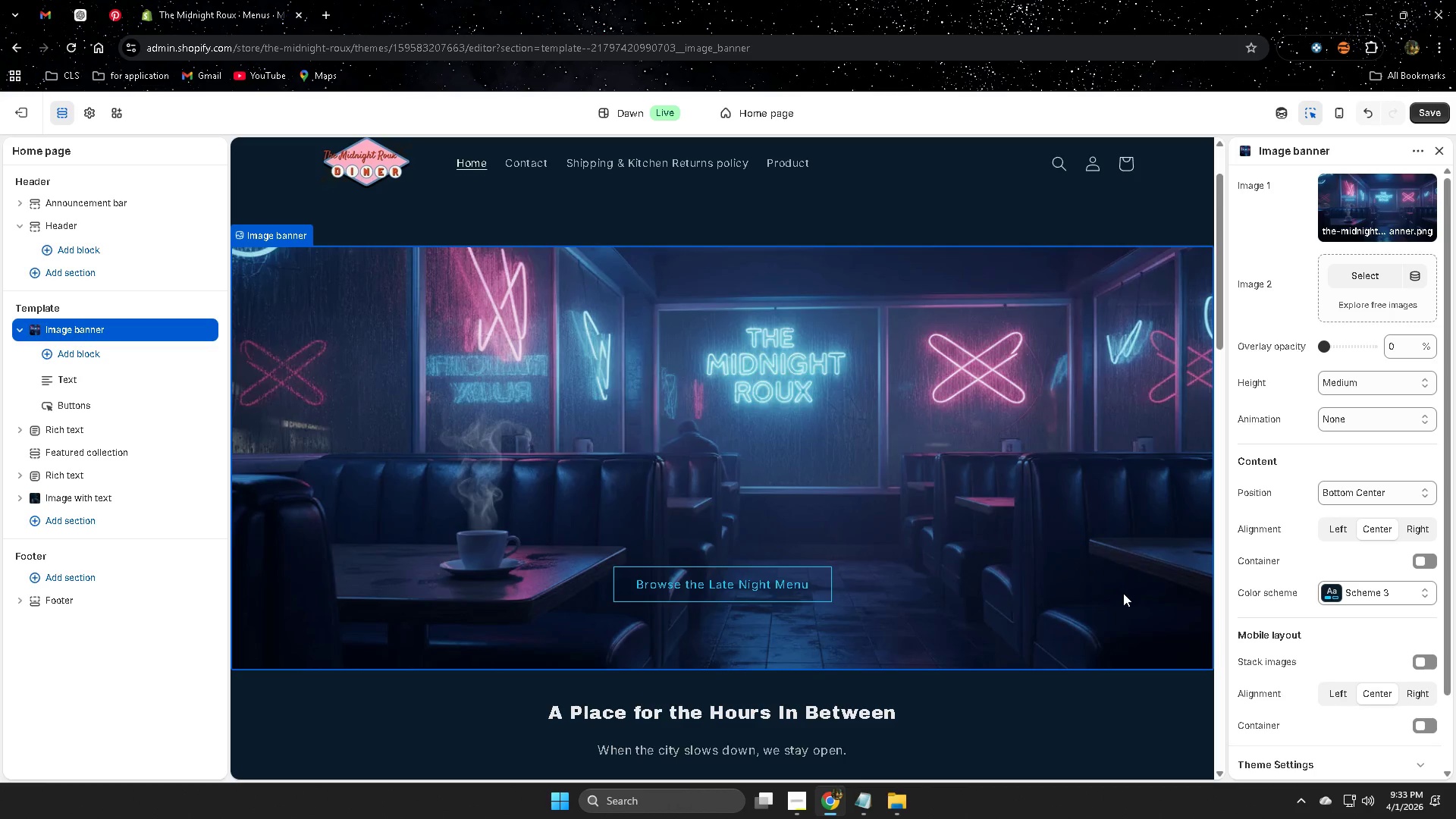 
scroll: coordinate [946, 474], scroll_direction: down, amount: 7.0
 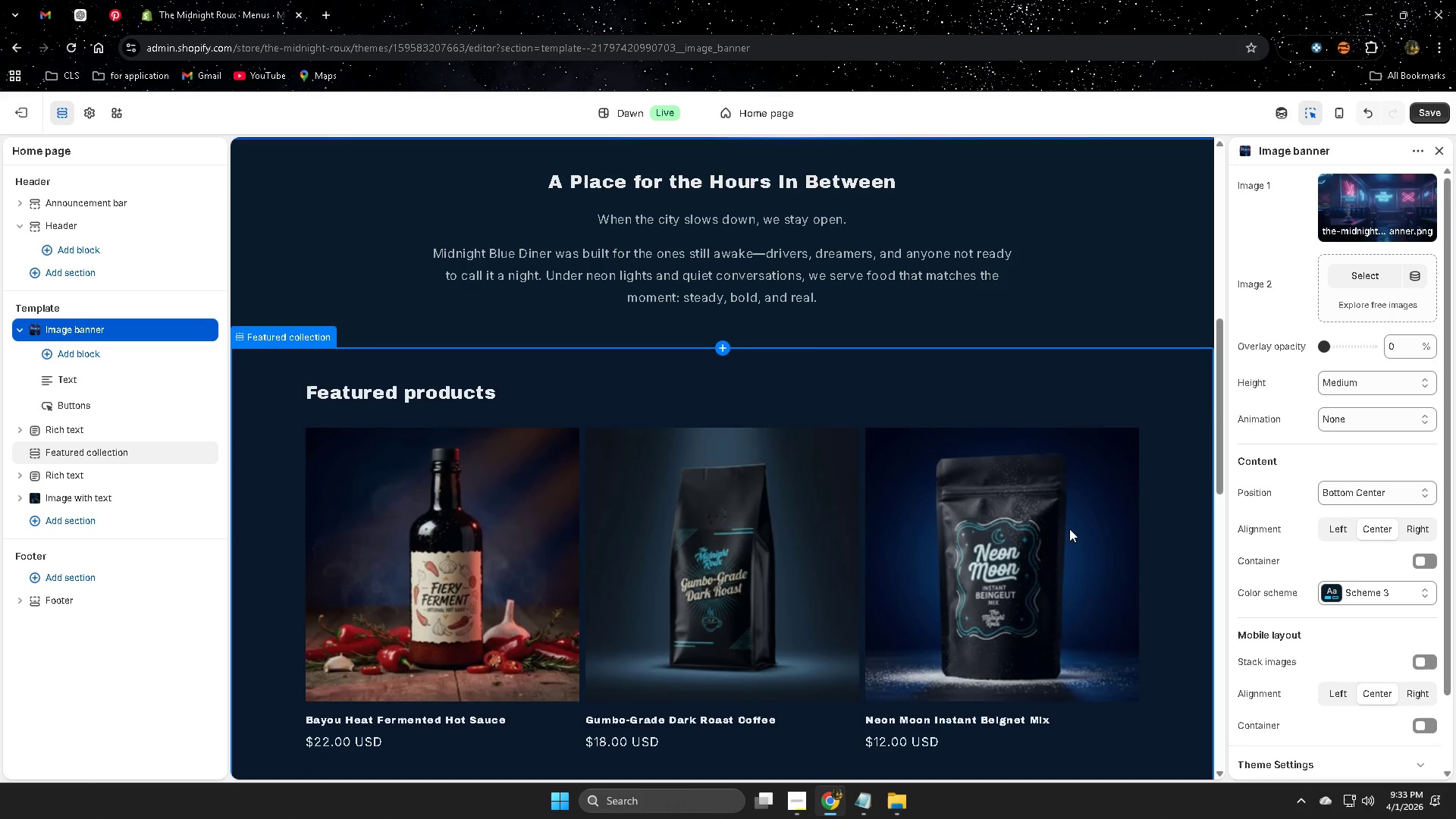 
wait(8.35)
 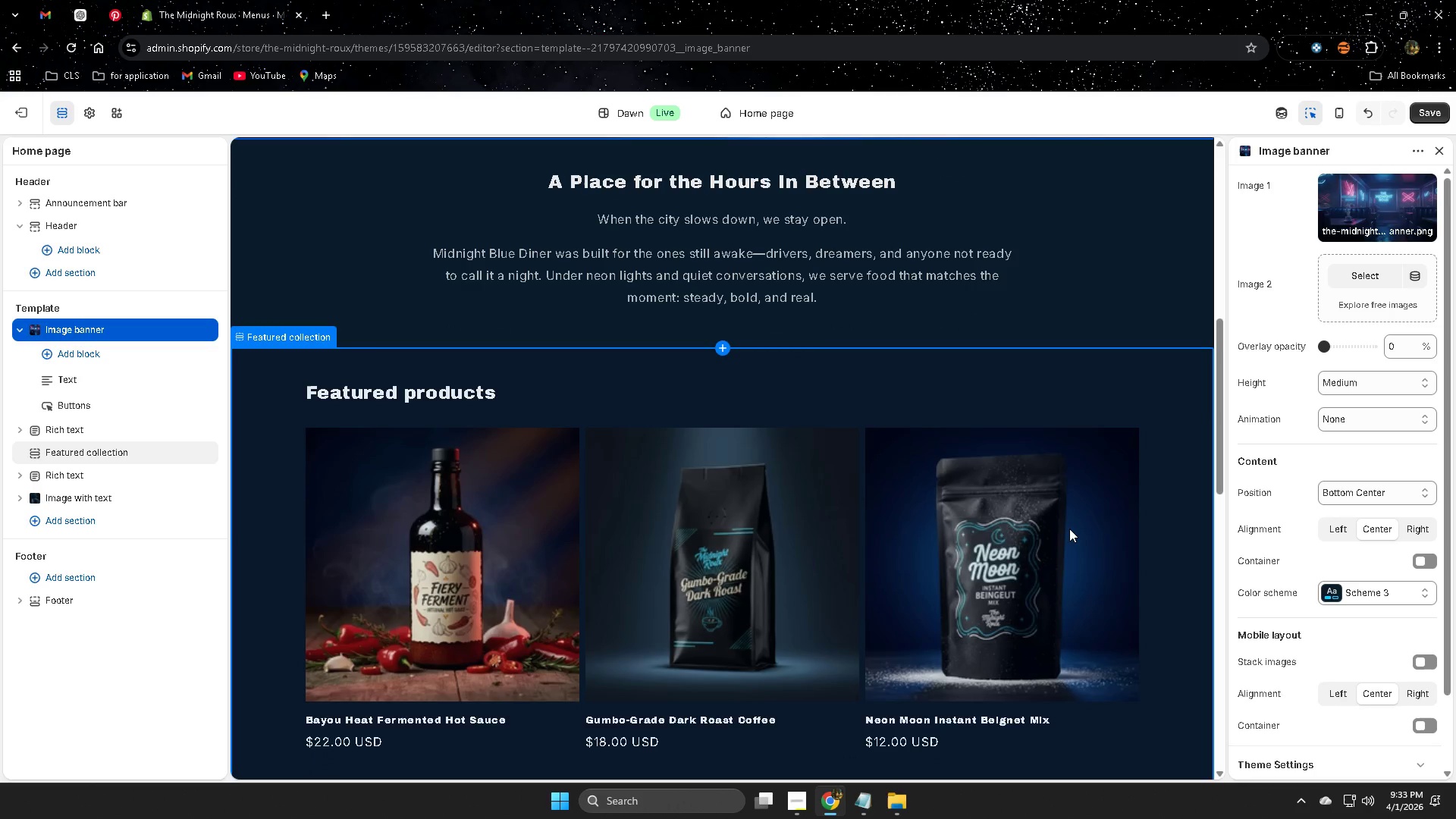 
left_click([1442, 109])
 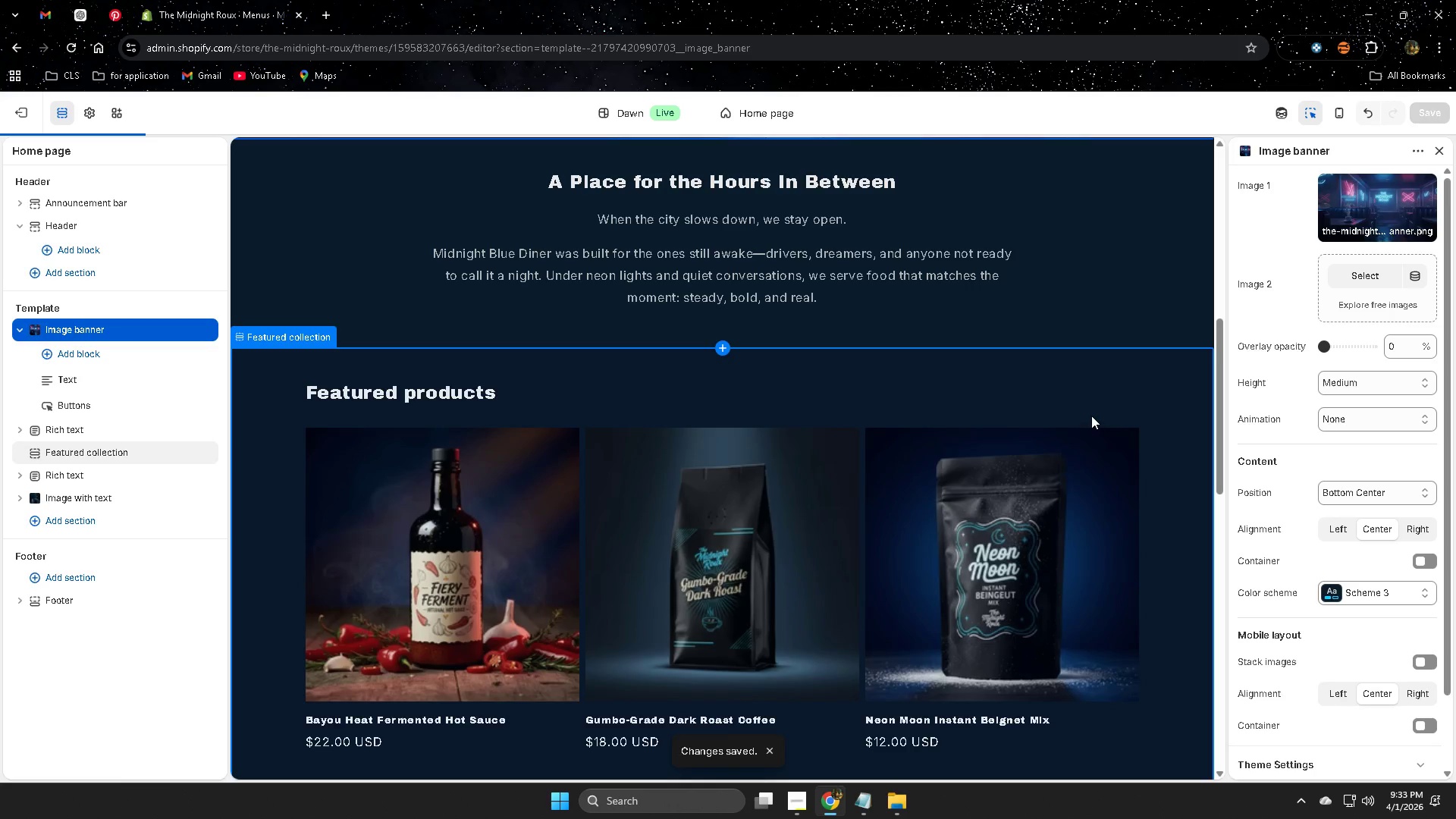 
scroll: coordinate [1094, 411], scroll_direction: down, amount: 2.0
 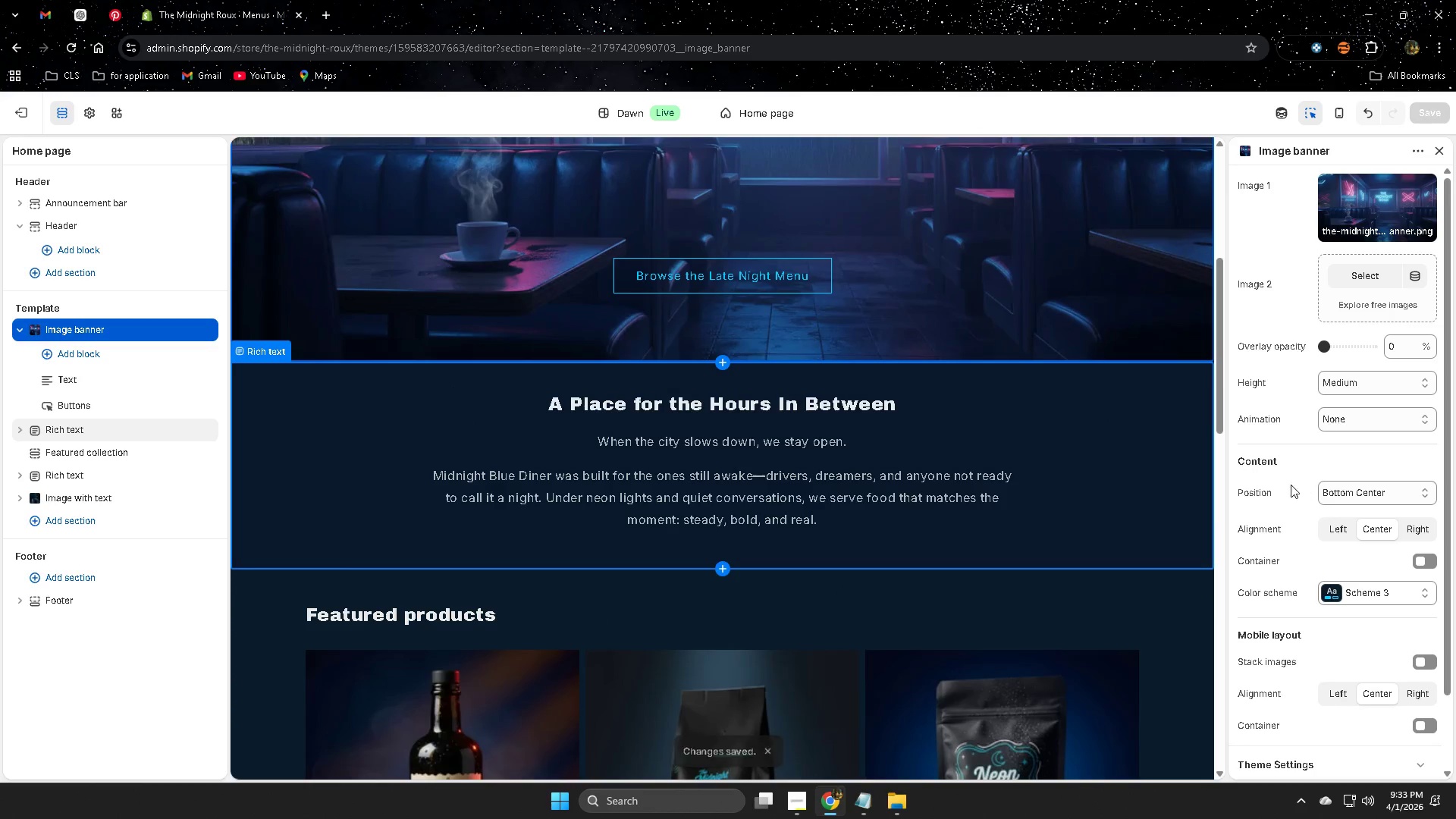 
left_click([1033, 445])
 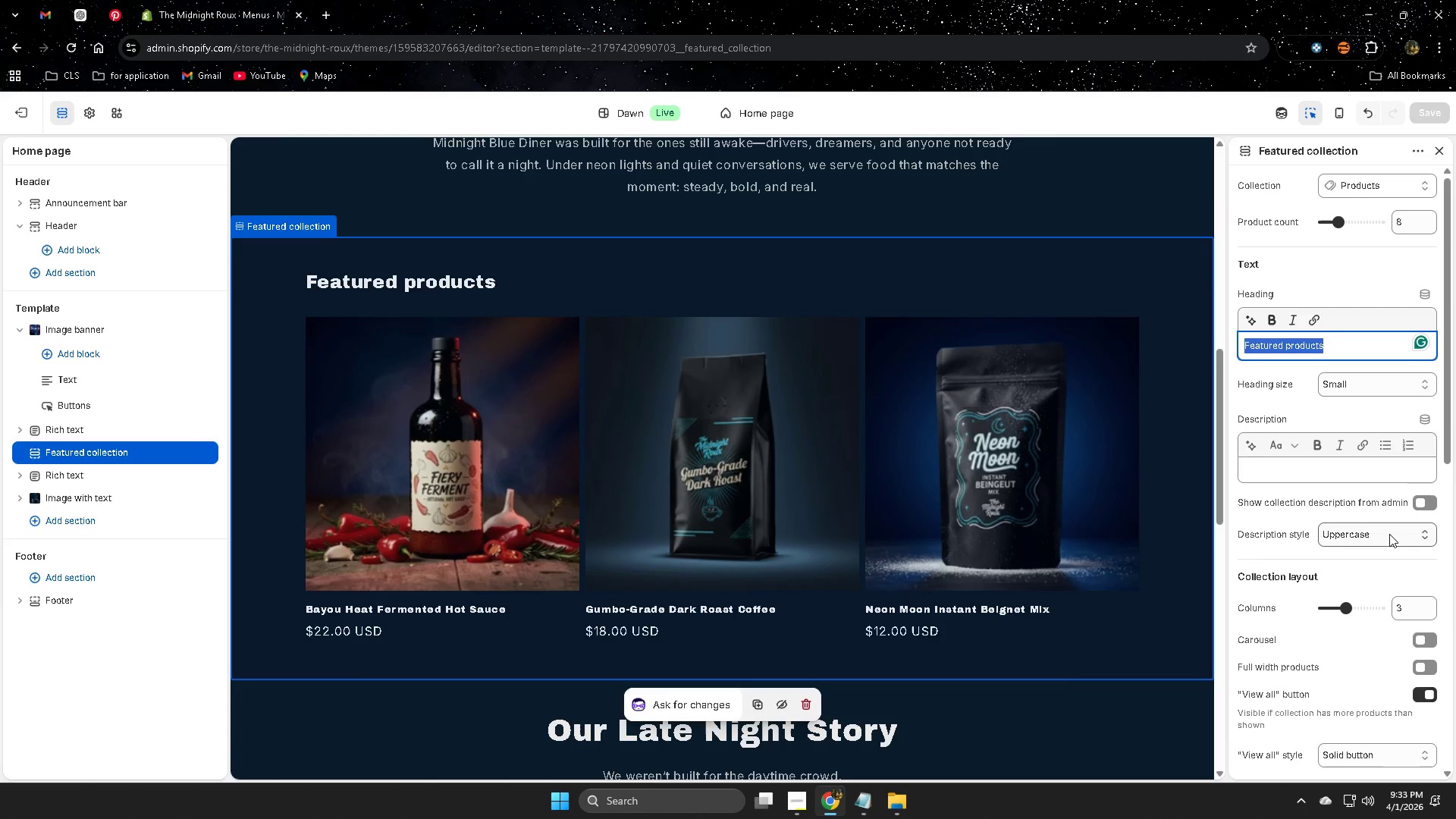 
scroll: coordinate [1034, 557], scroll_direction: down, amount: 2.0
 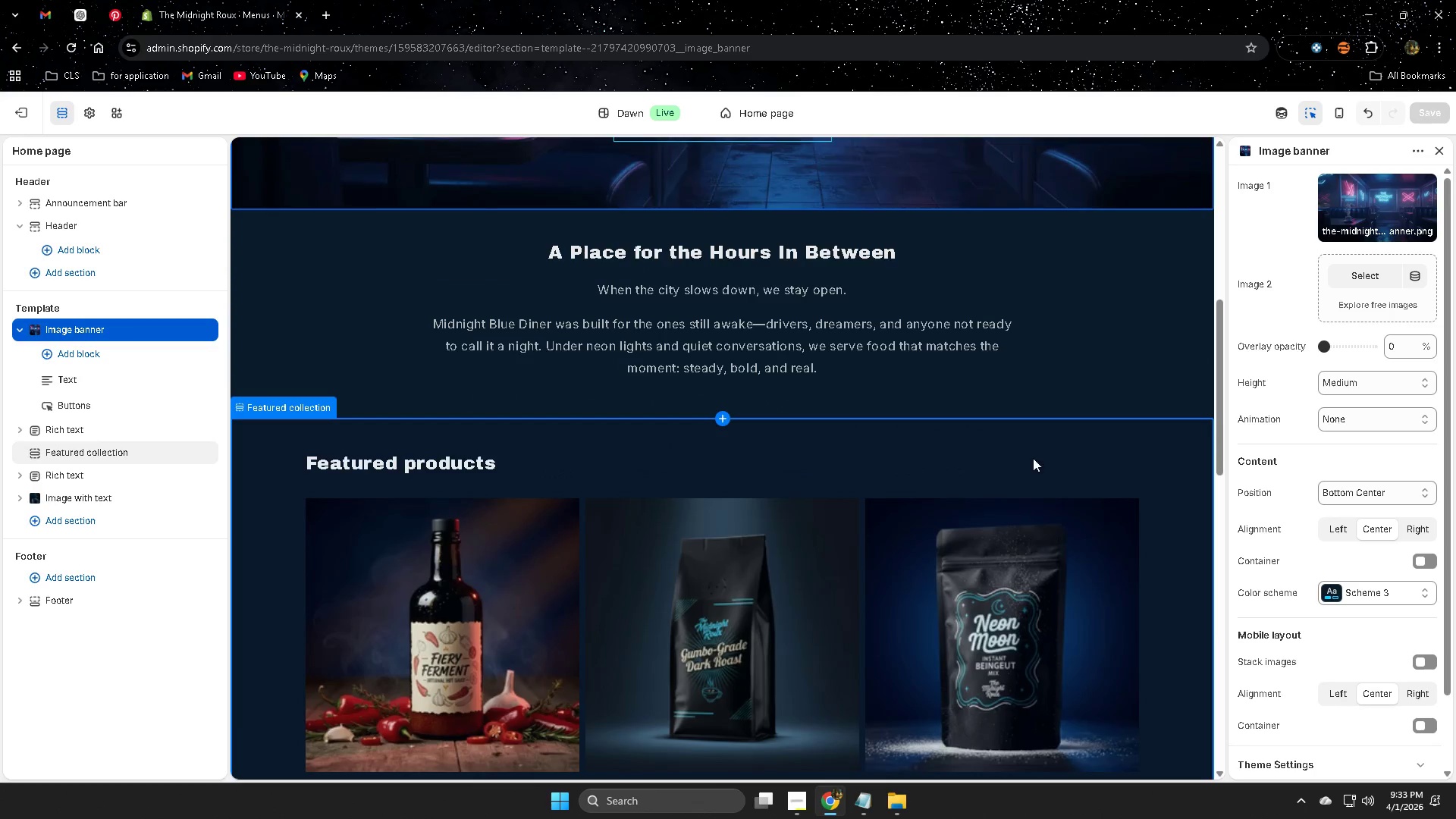 
left_click([1389, 534])
 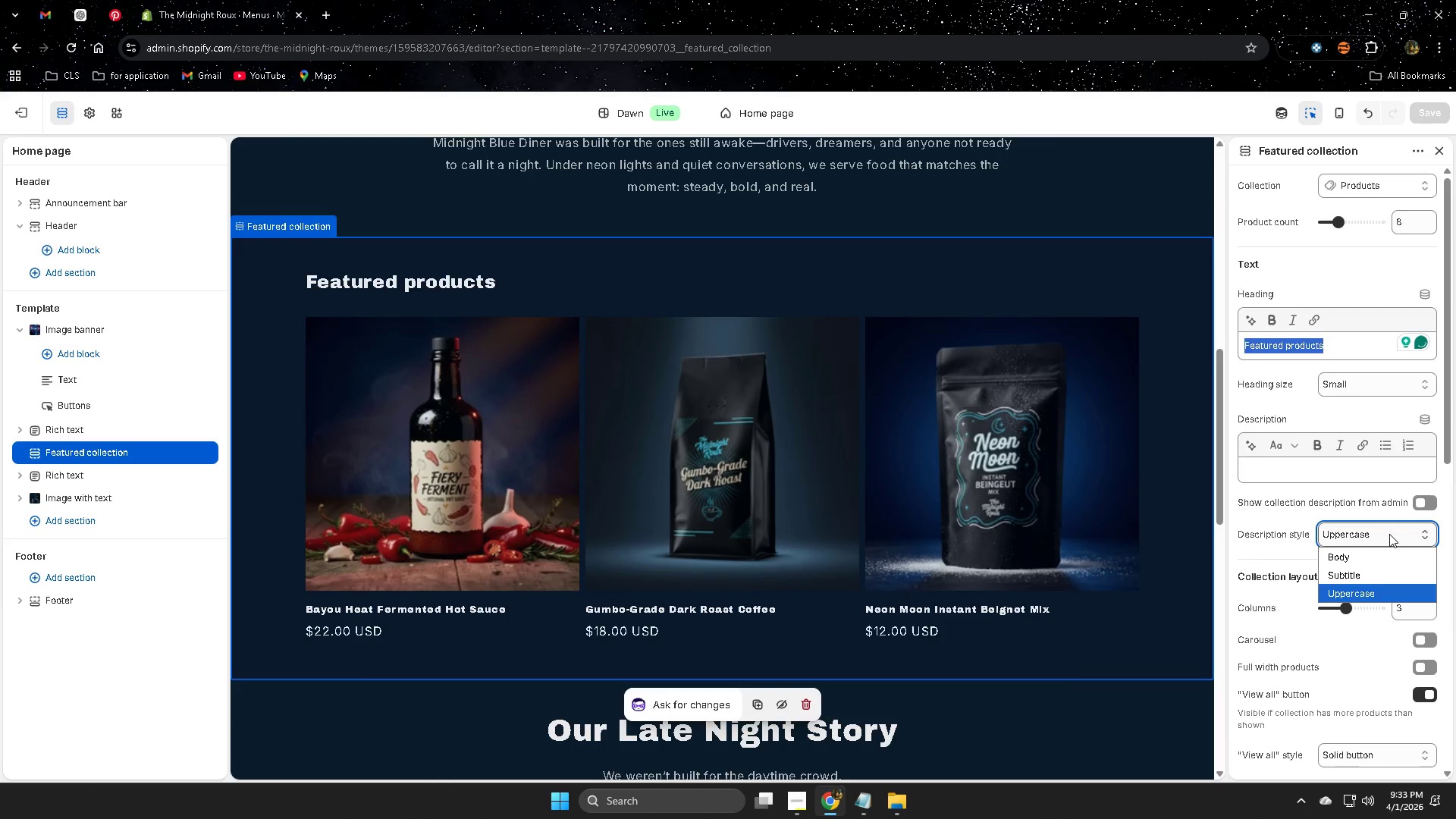 
left_click([1389, 534])
 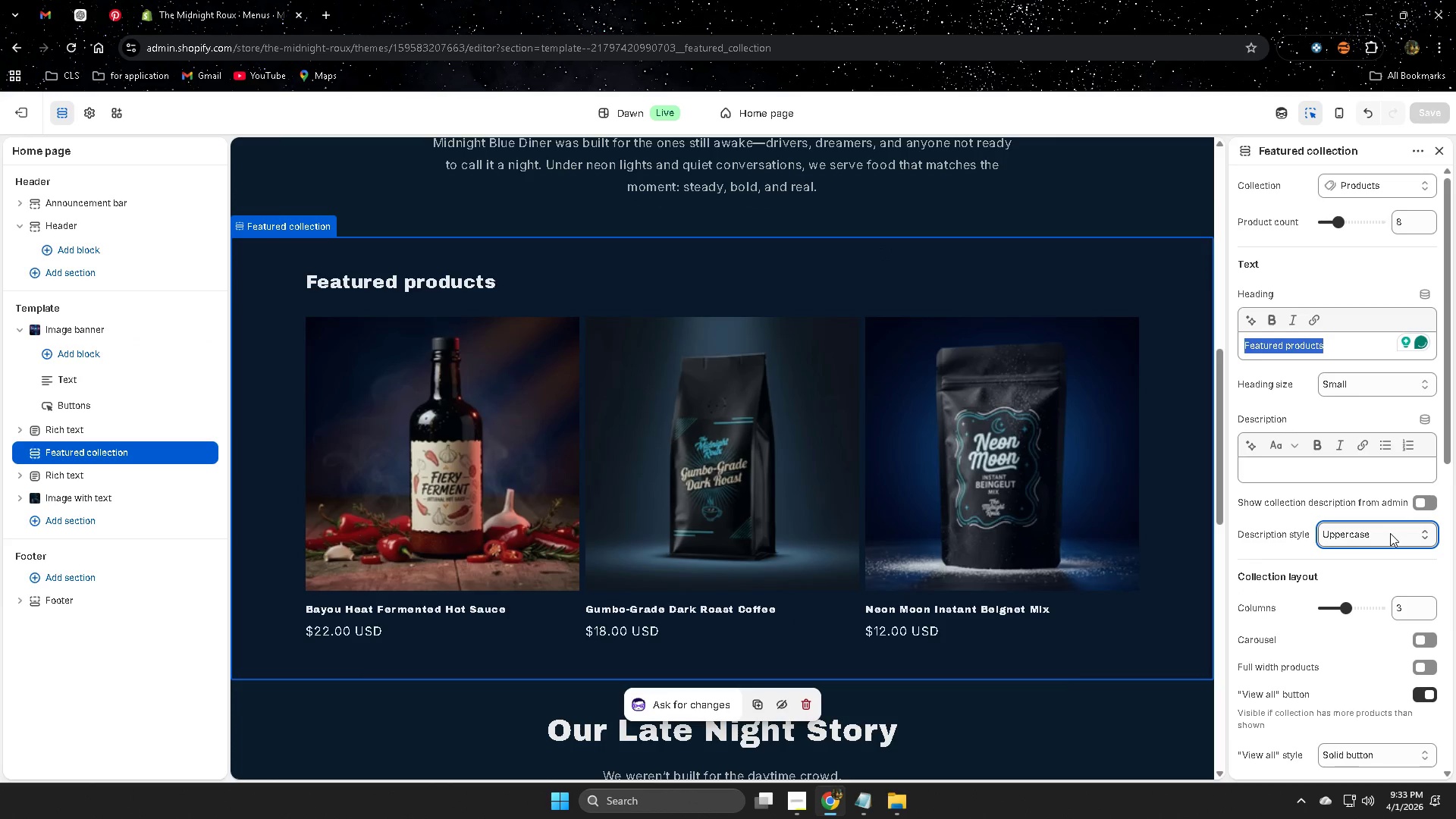 
scroll: coordinate [1391, 529], scroll_direction: down, amount: 4.0
 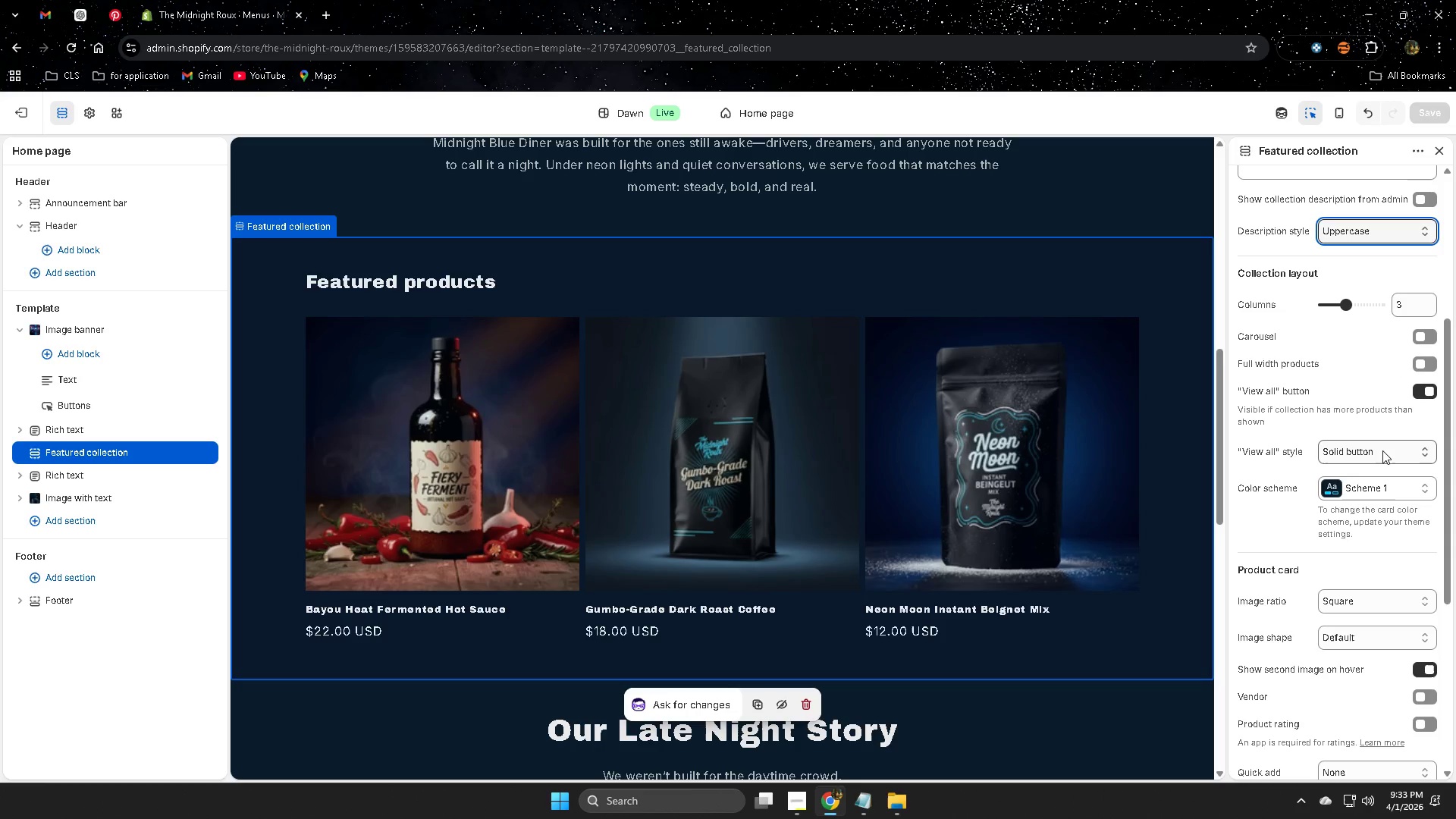 
left_click([1382, 450])
 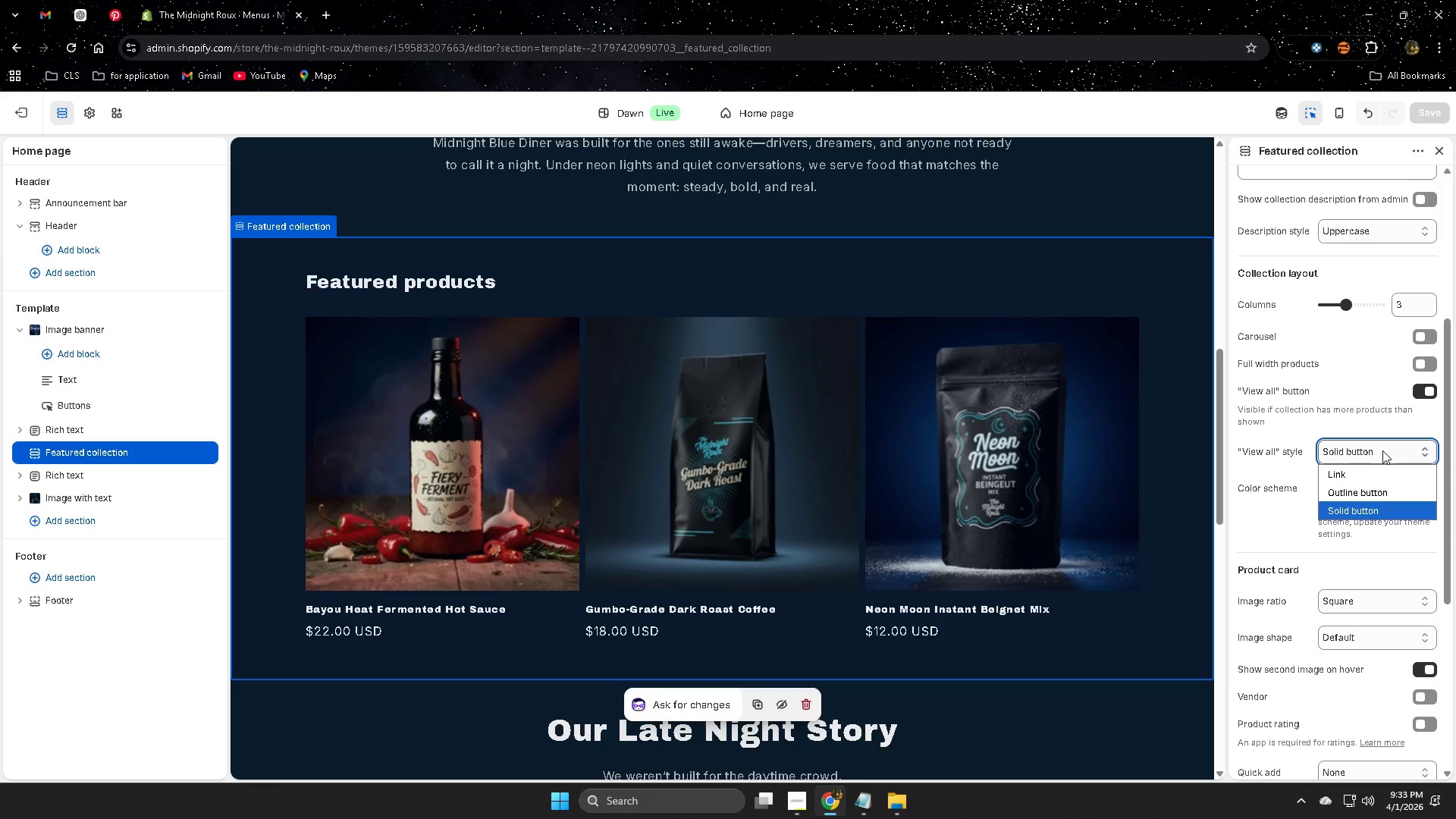 
left_click([1382, 450])
 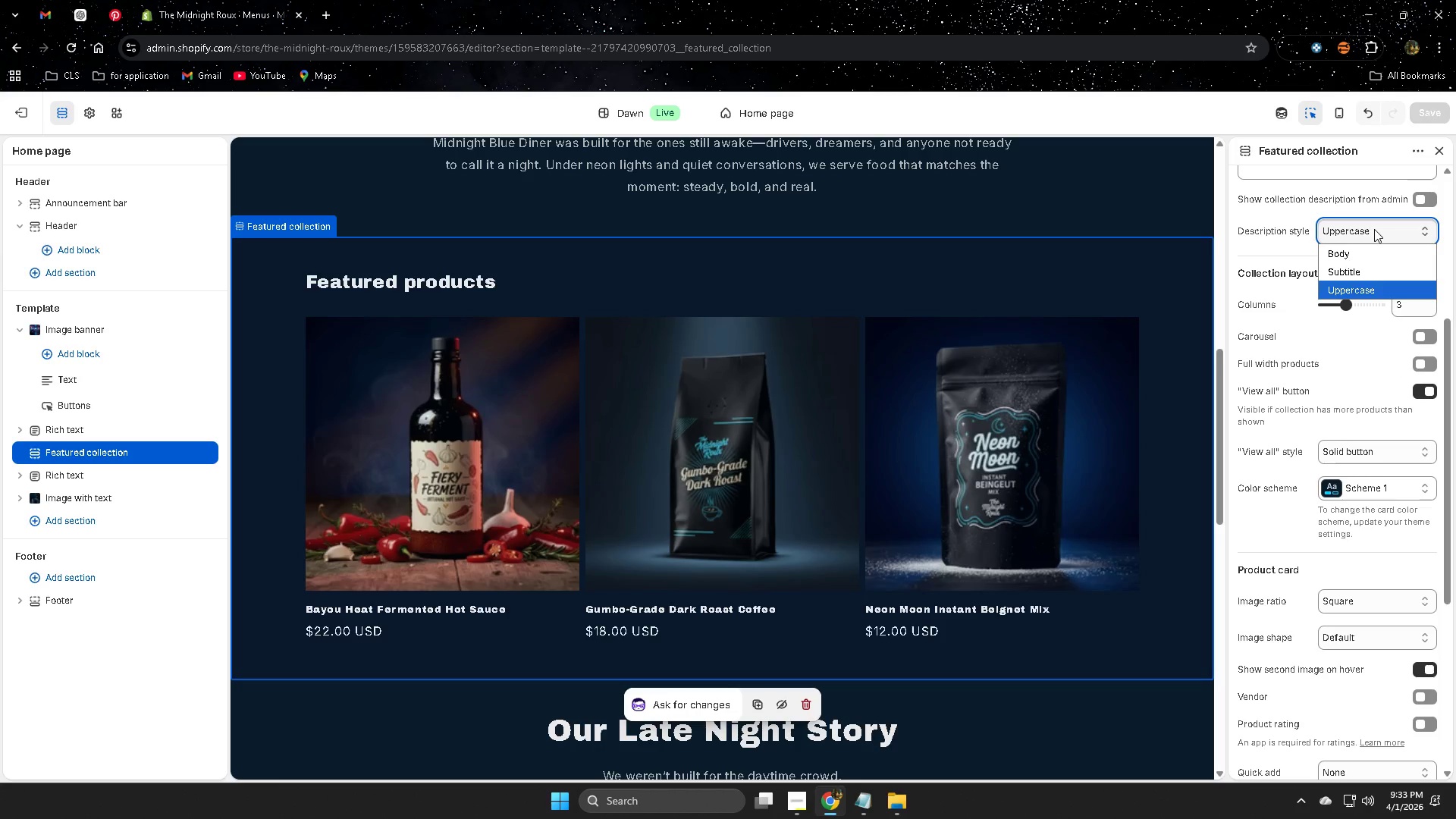 
double_click([1374, 229])
 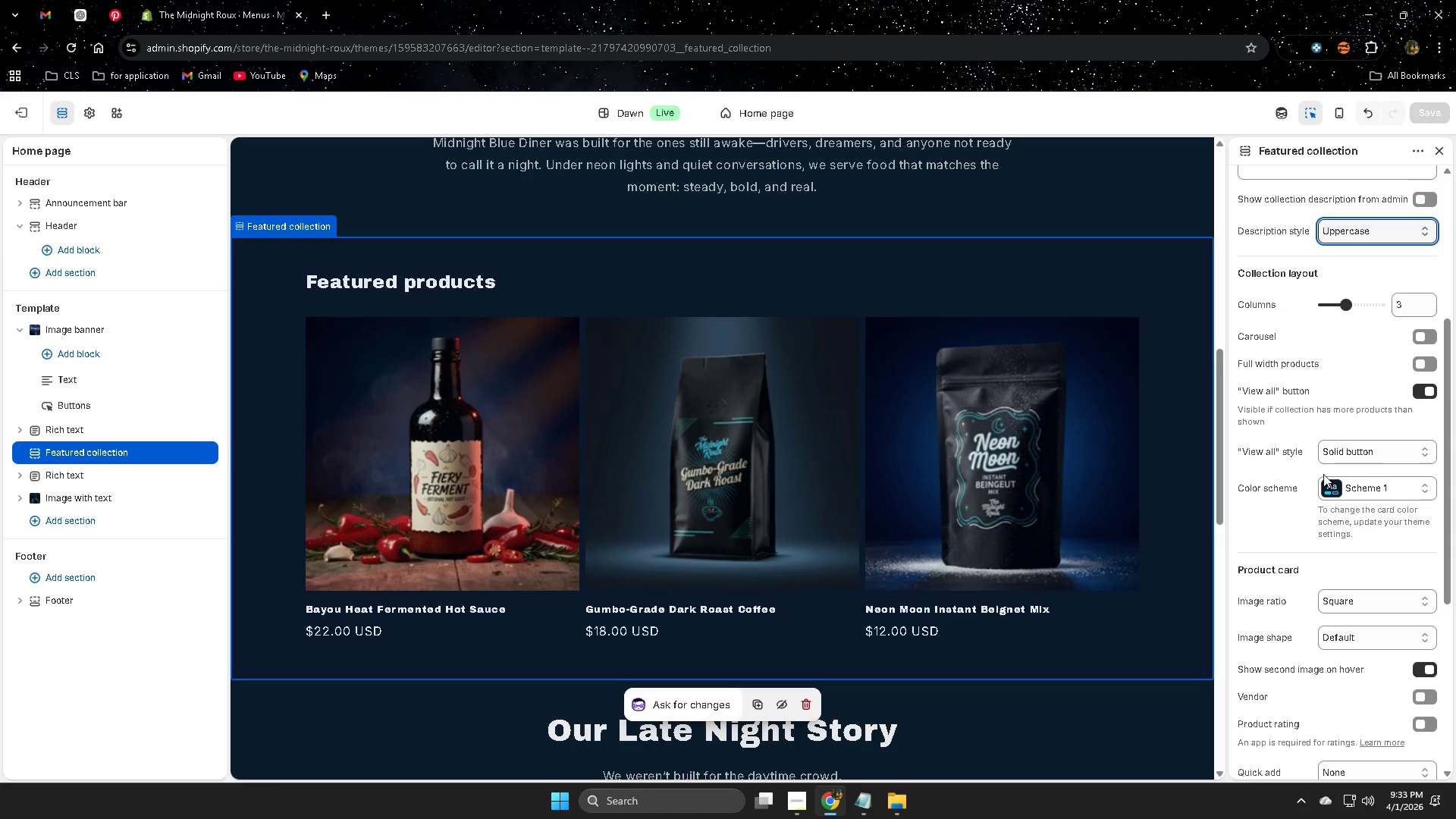 
scroll: coordinate [1345, 484], scroll_direction: down, amount: 2.0
 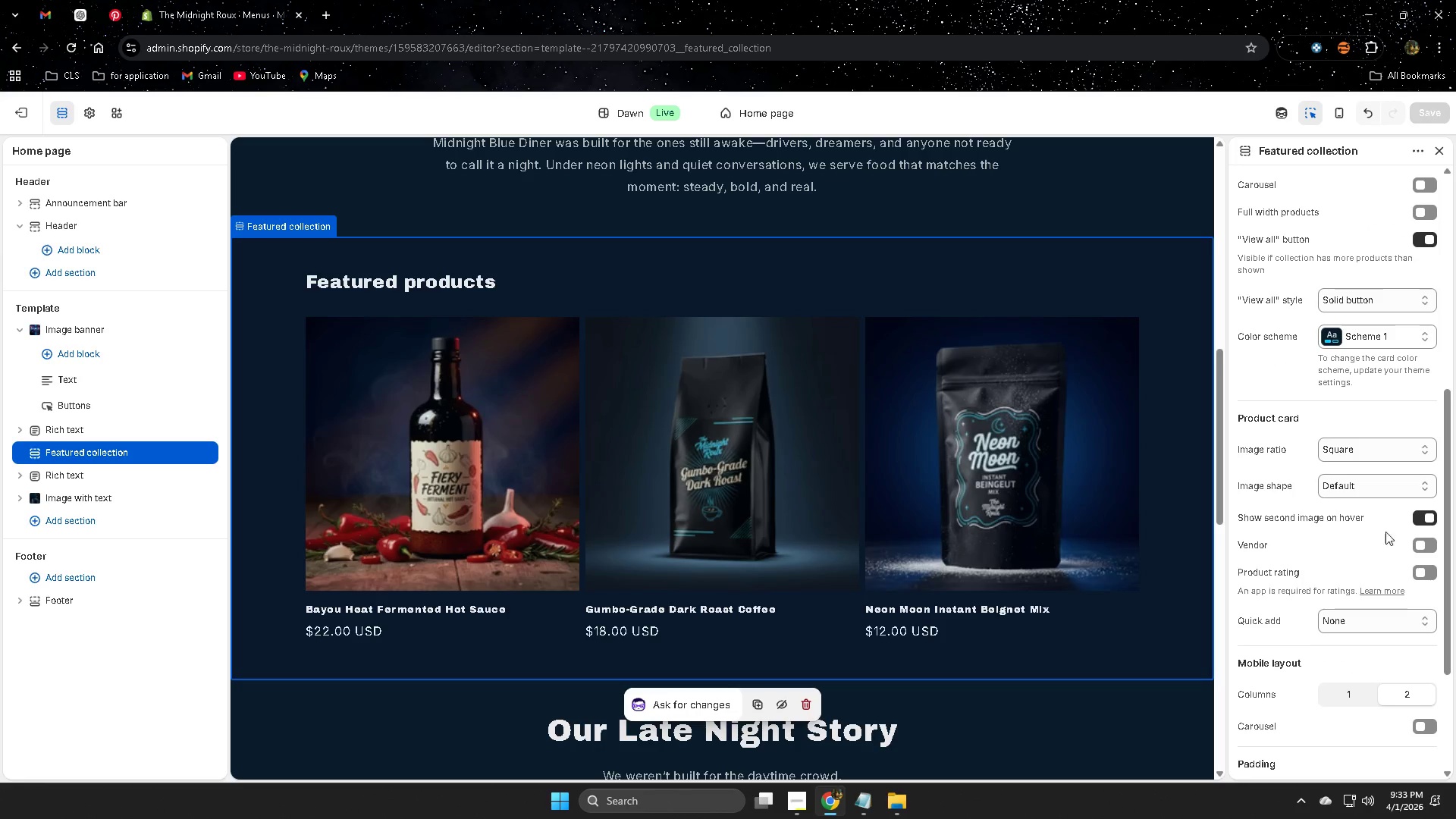 
left_click([1383, 485])
 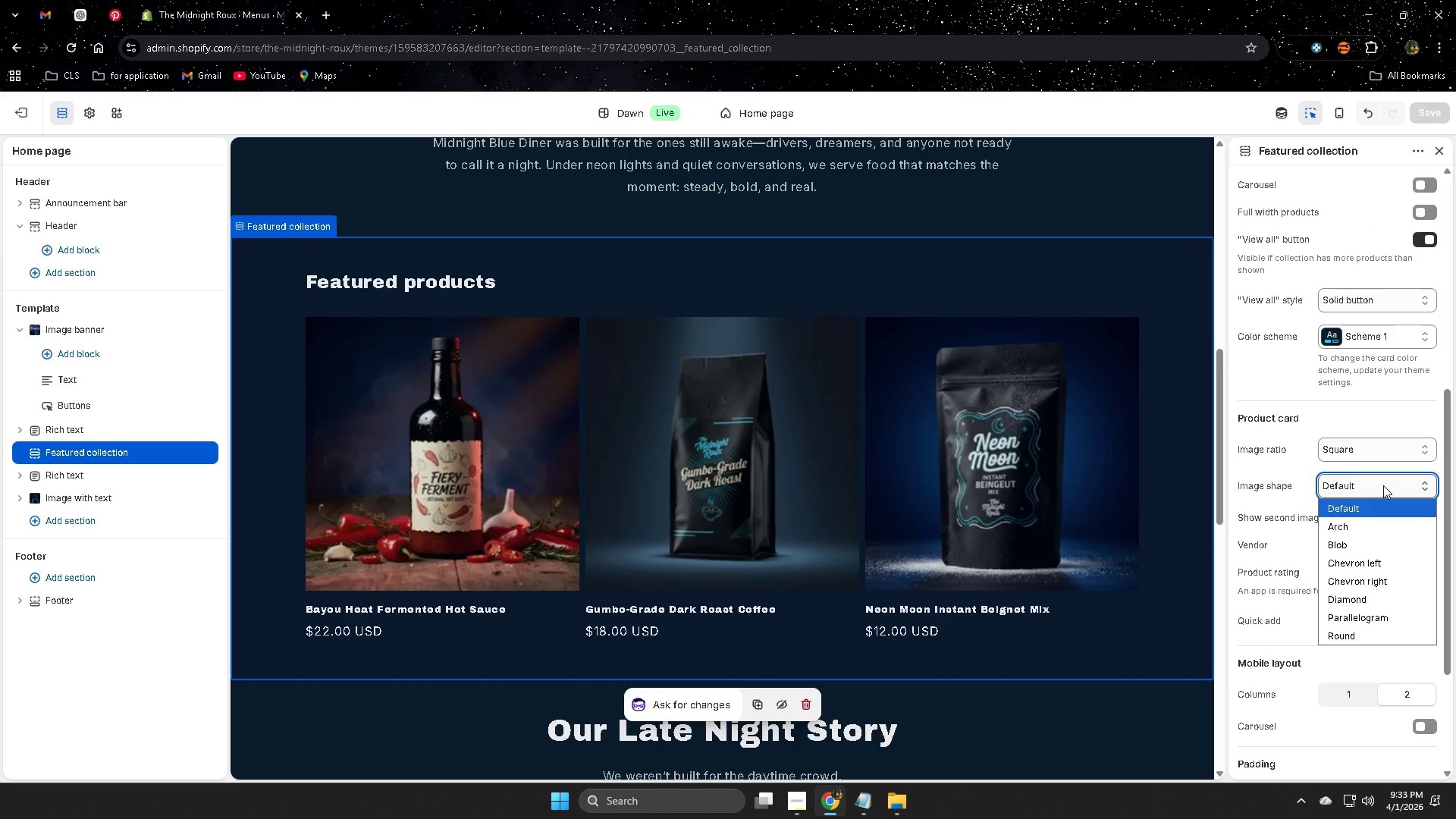 
left_click([1383, 485])
 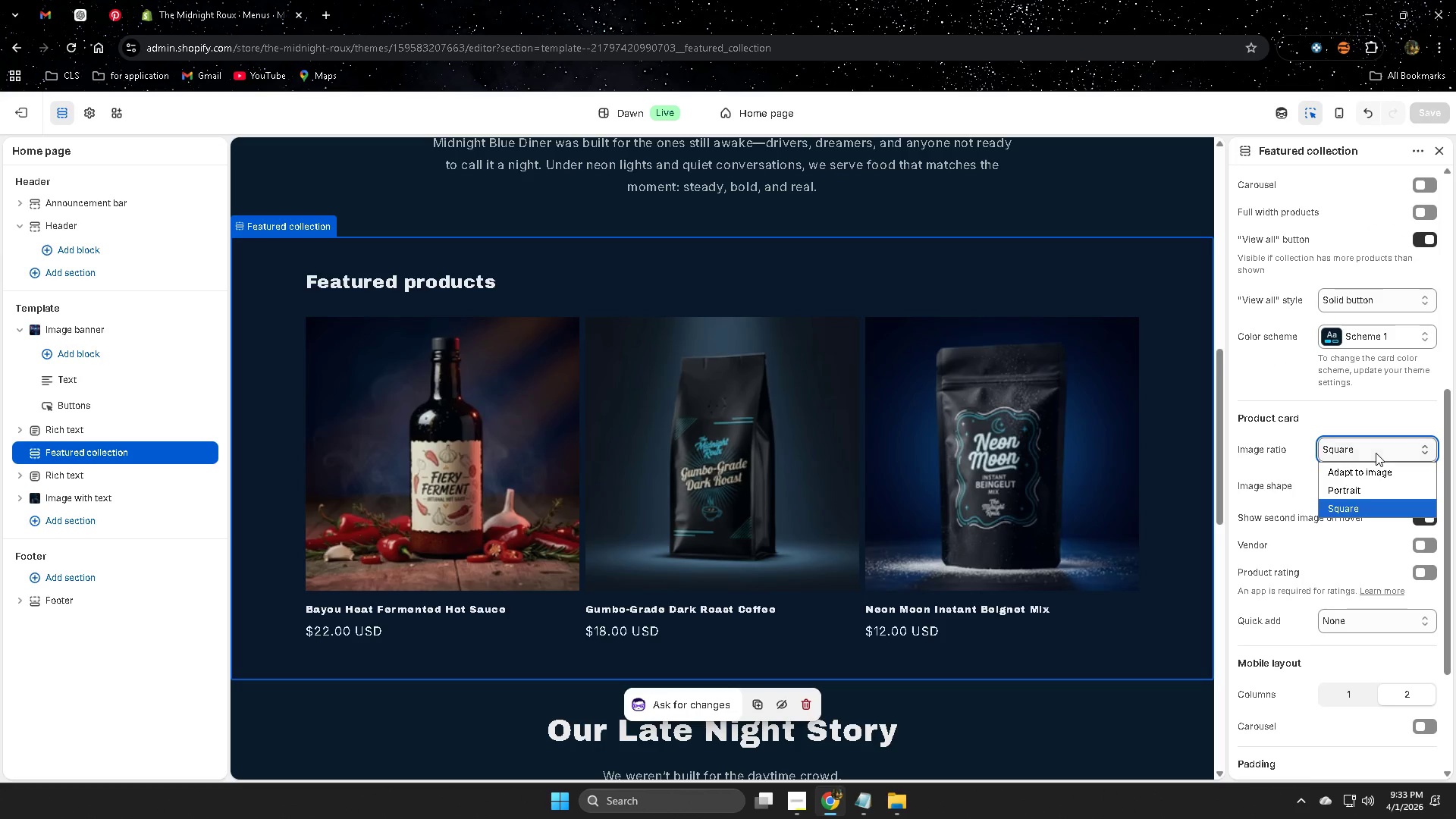 
double_click([1376, 453])
 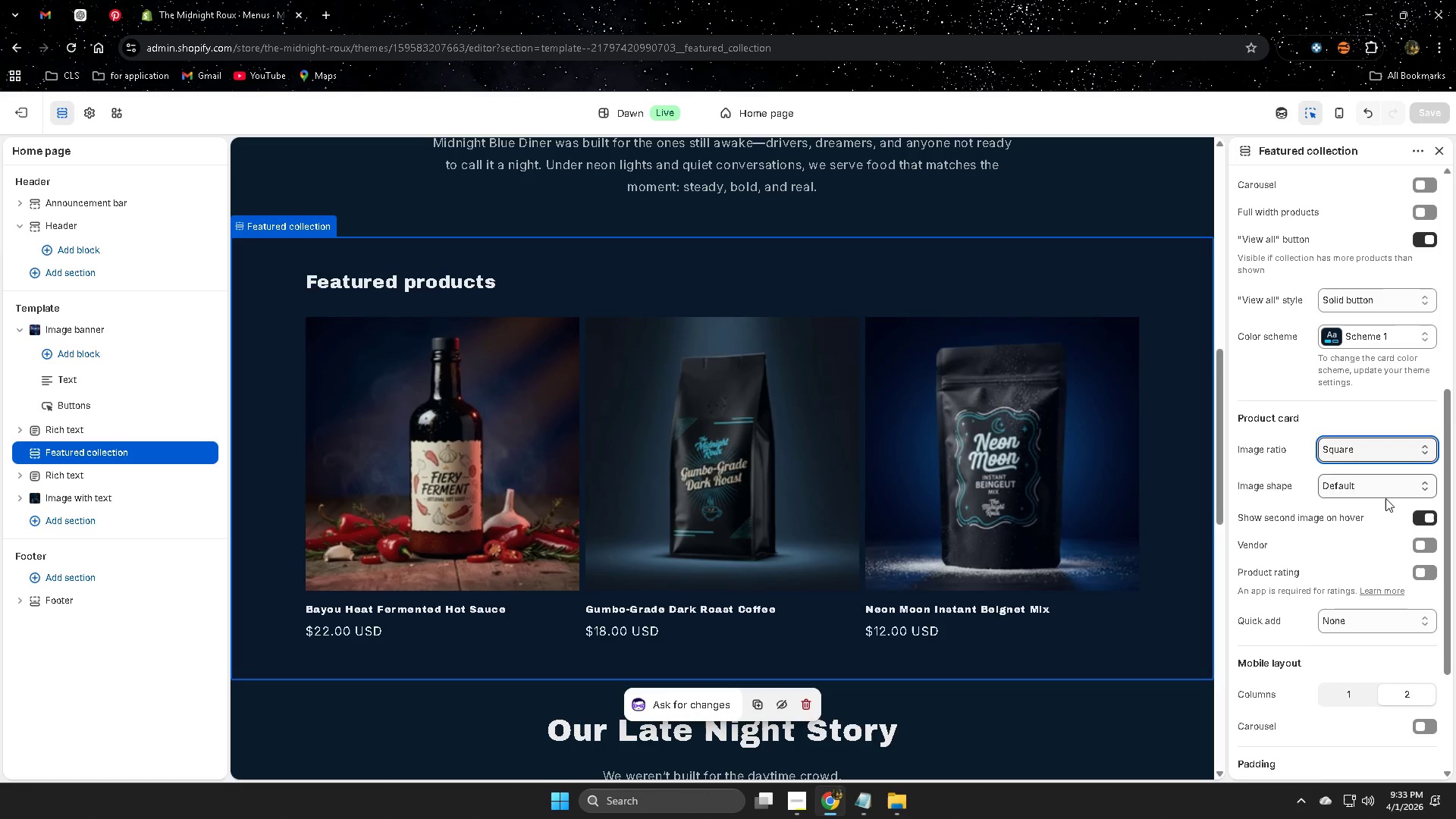 
left_click([1370, 543])
 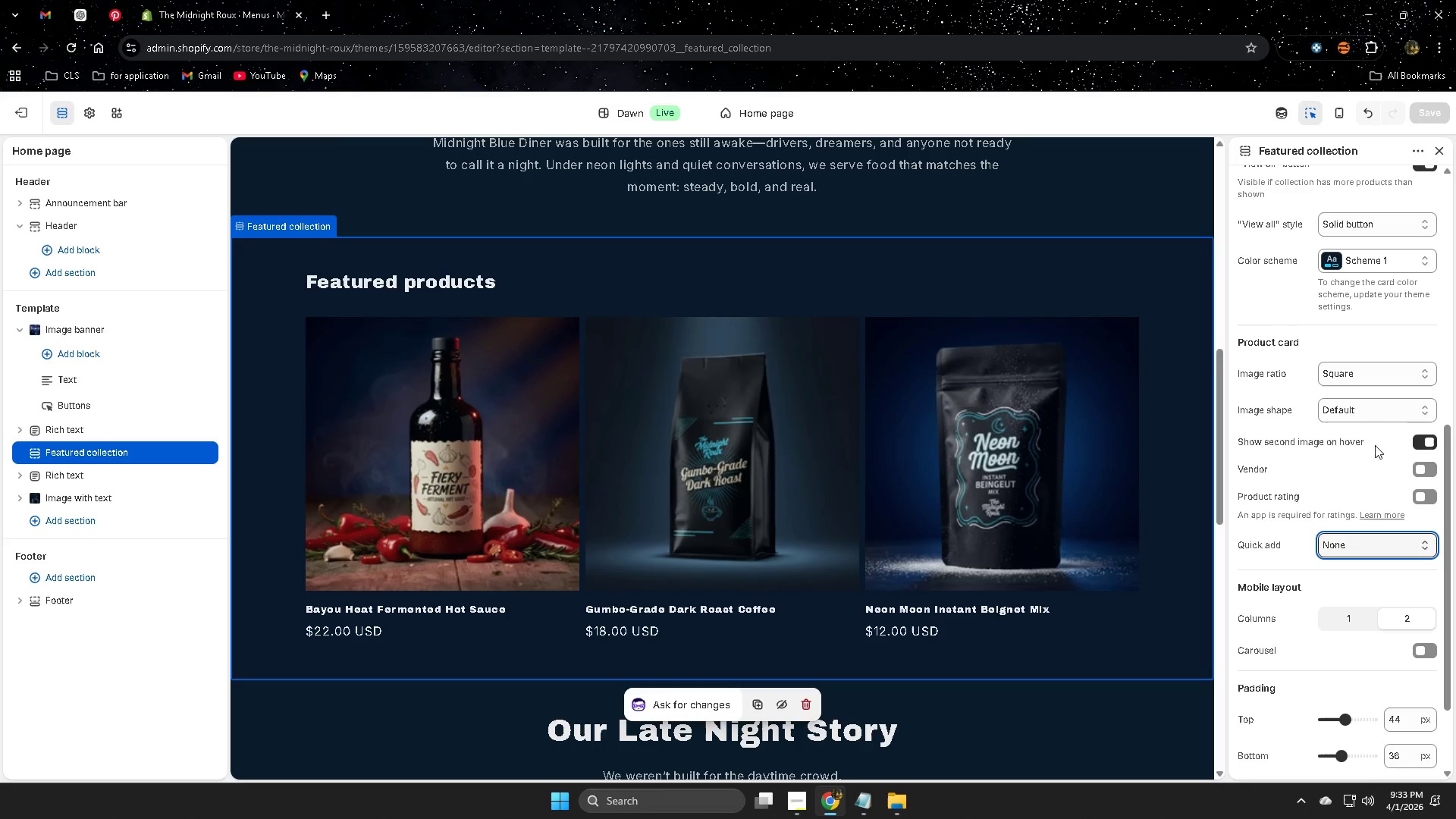 
scroll: coordinate [1385, 576], scroll_direction: down, amount: 1.0
 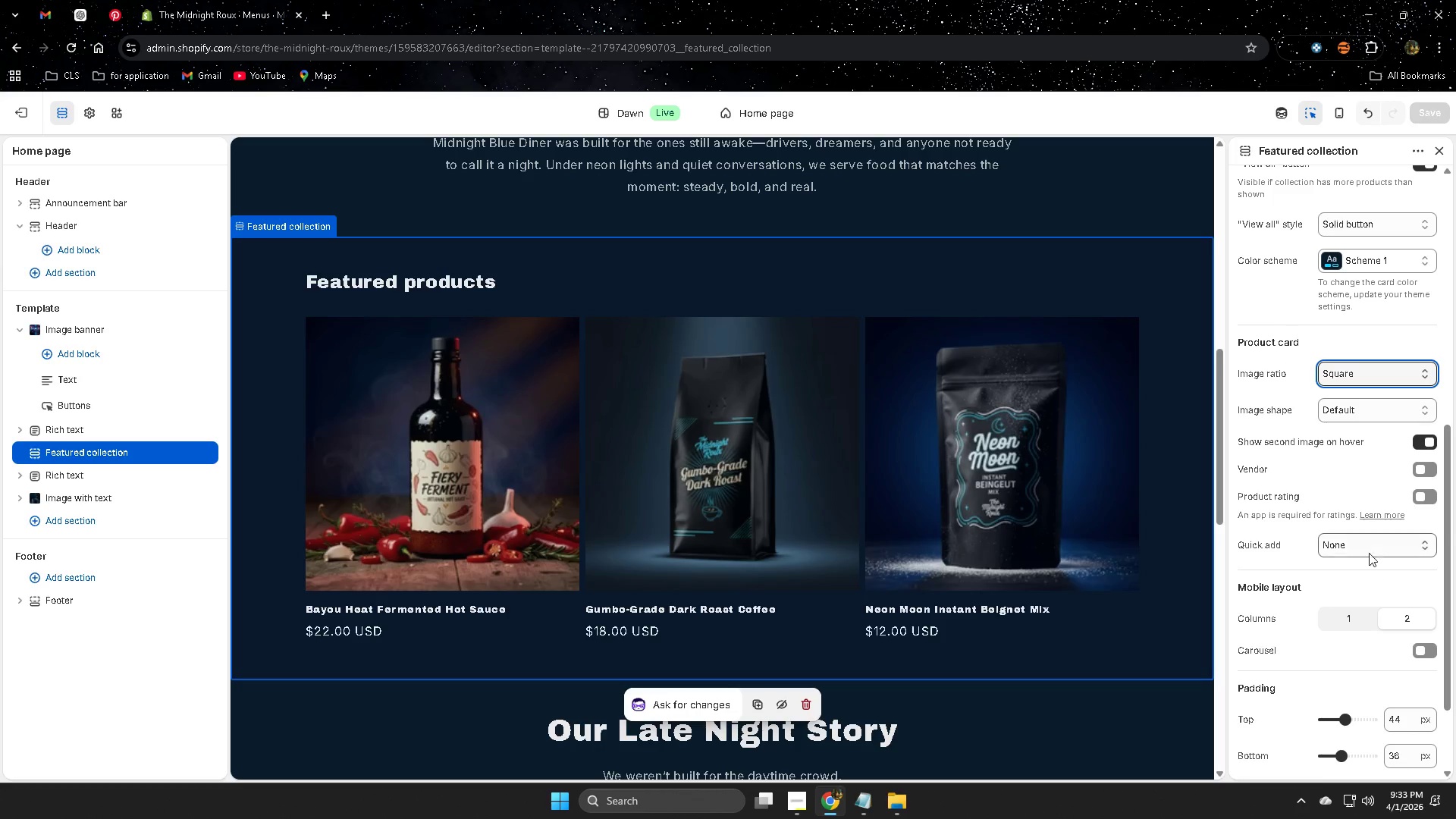 
left_click([1370, 376])
 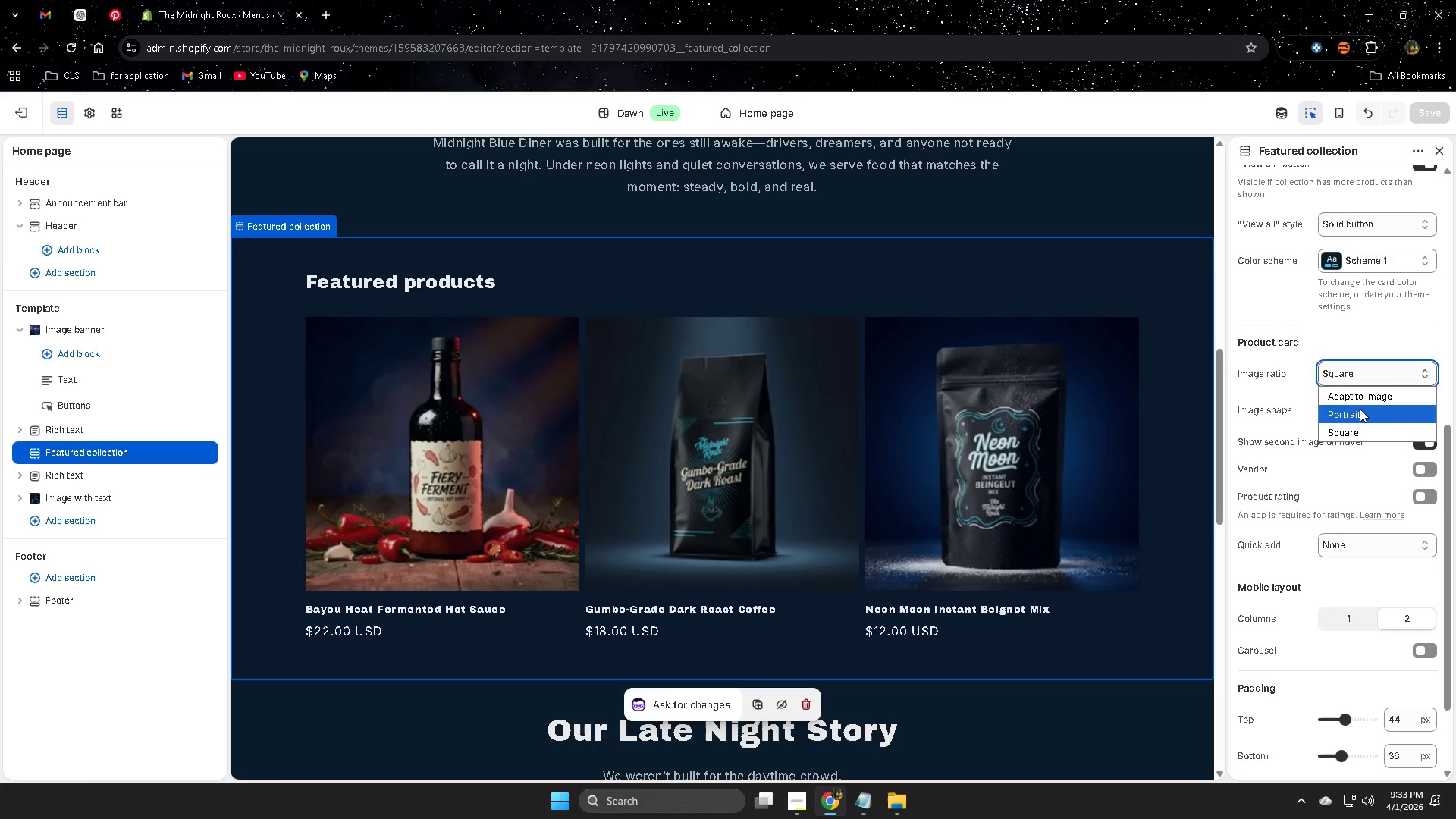 
left_click([1362, 395])
 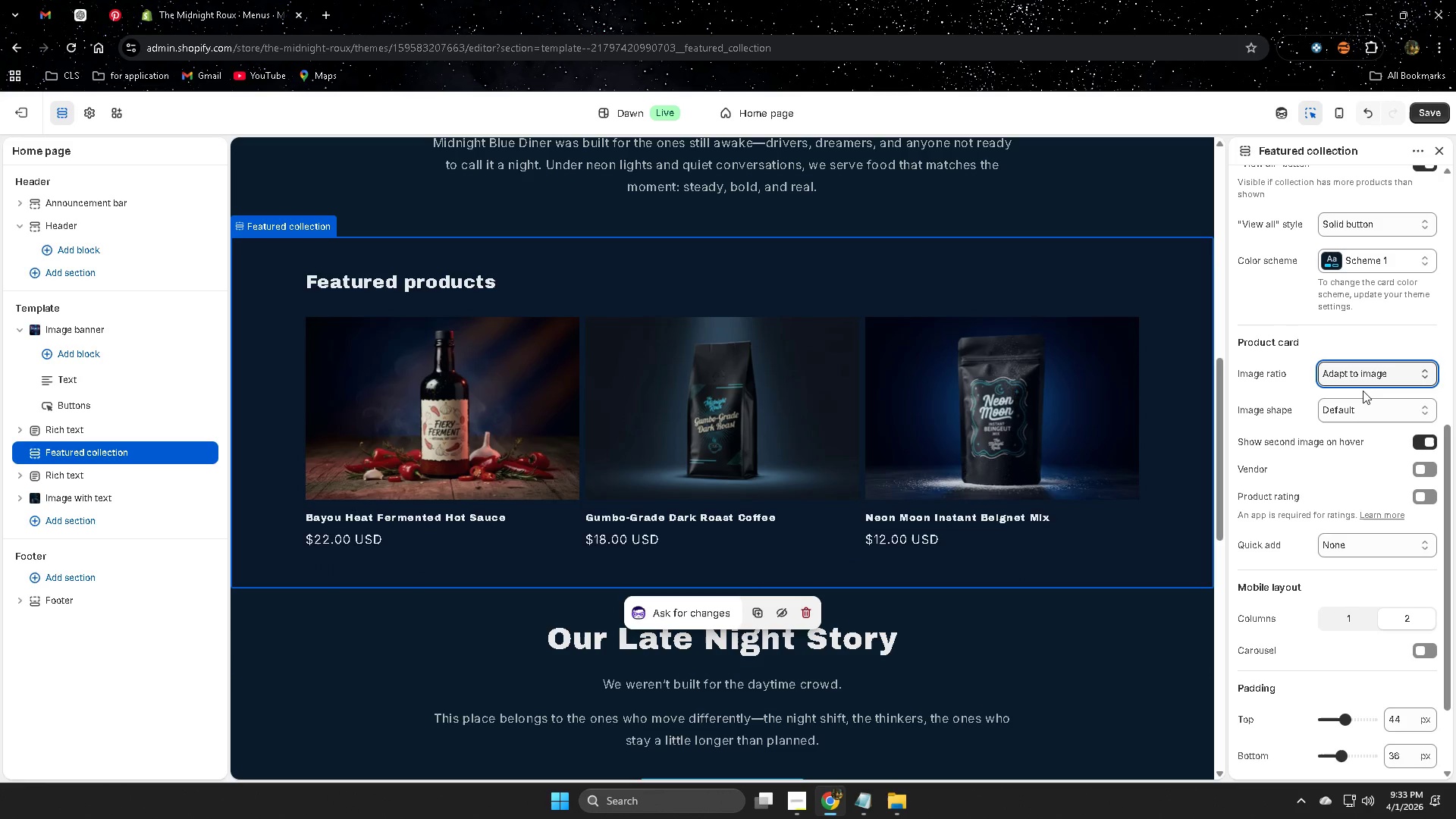 
left_click([1426, 111])
 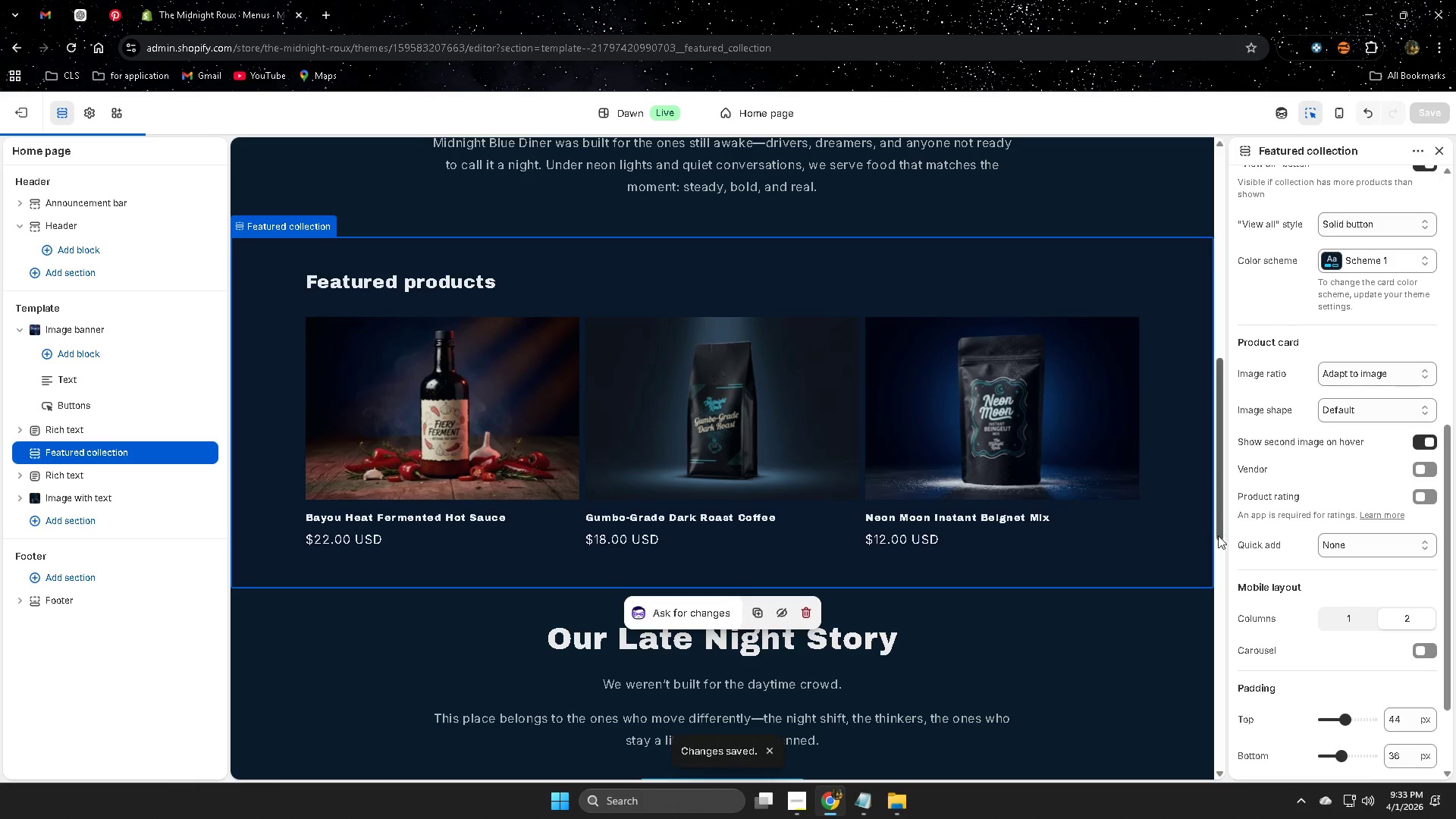 
scroll: coordinate [1210, 535], scroll_direction: none, amount: 0.0
 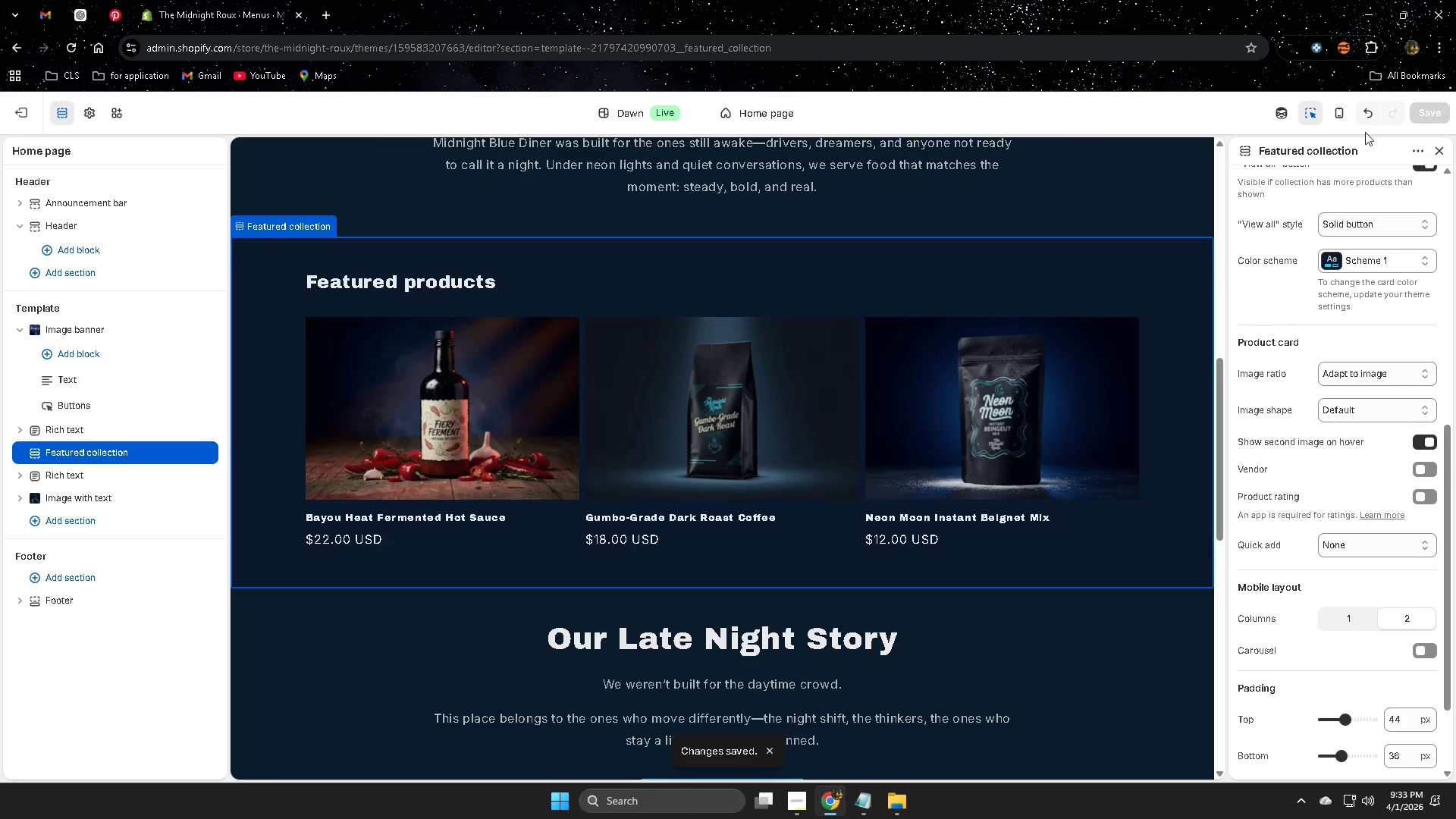 
left_click([1336, 112])
 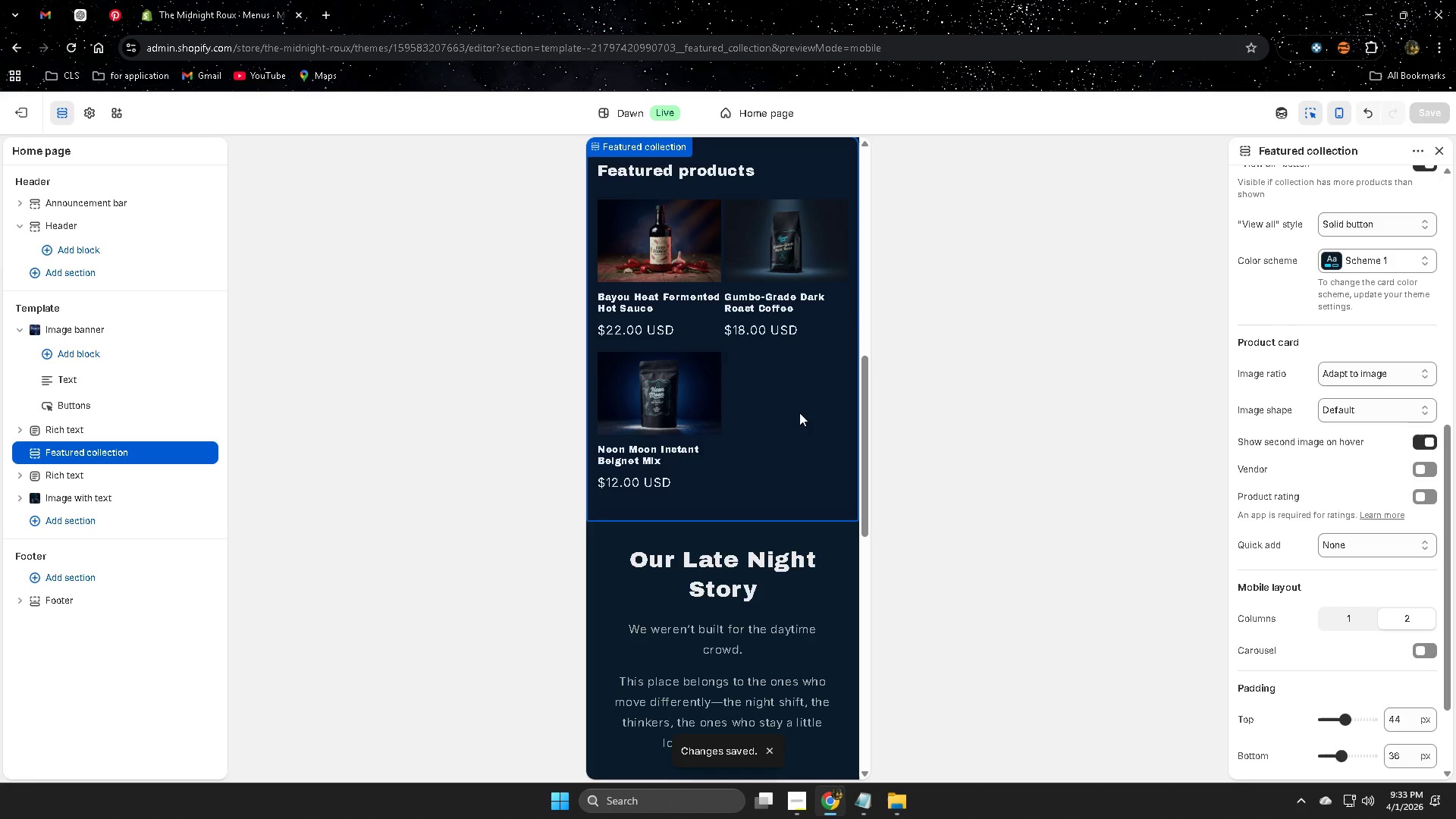 
scroll: coordinate [804, 406], scroll_direction: up, amount: 3.0
 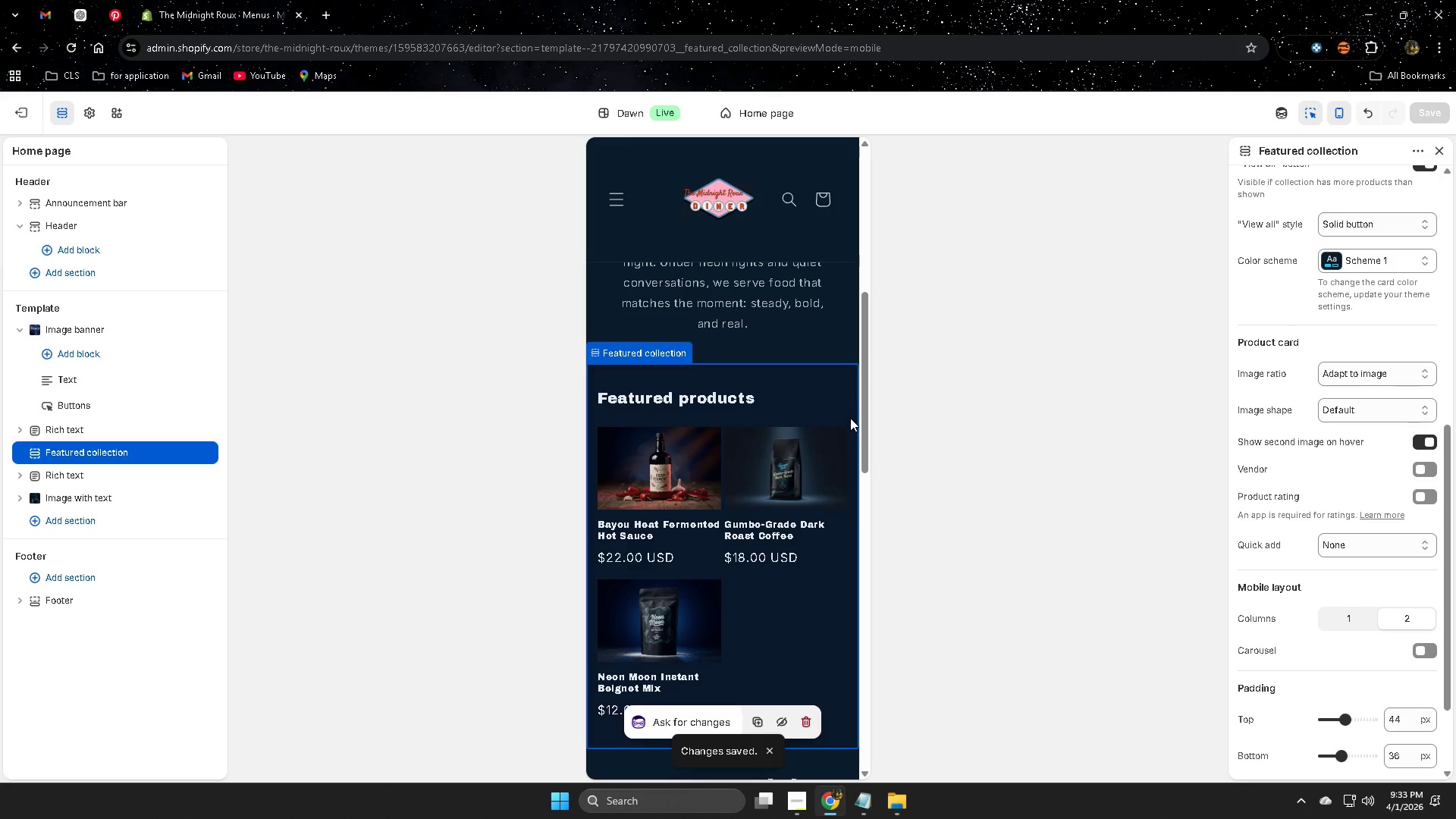 
scroll: coordinate [850, 418], scroll_direction: down, amount: 1.0
 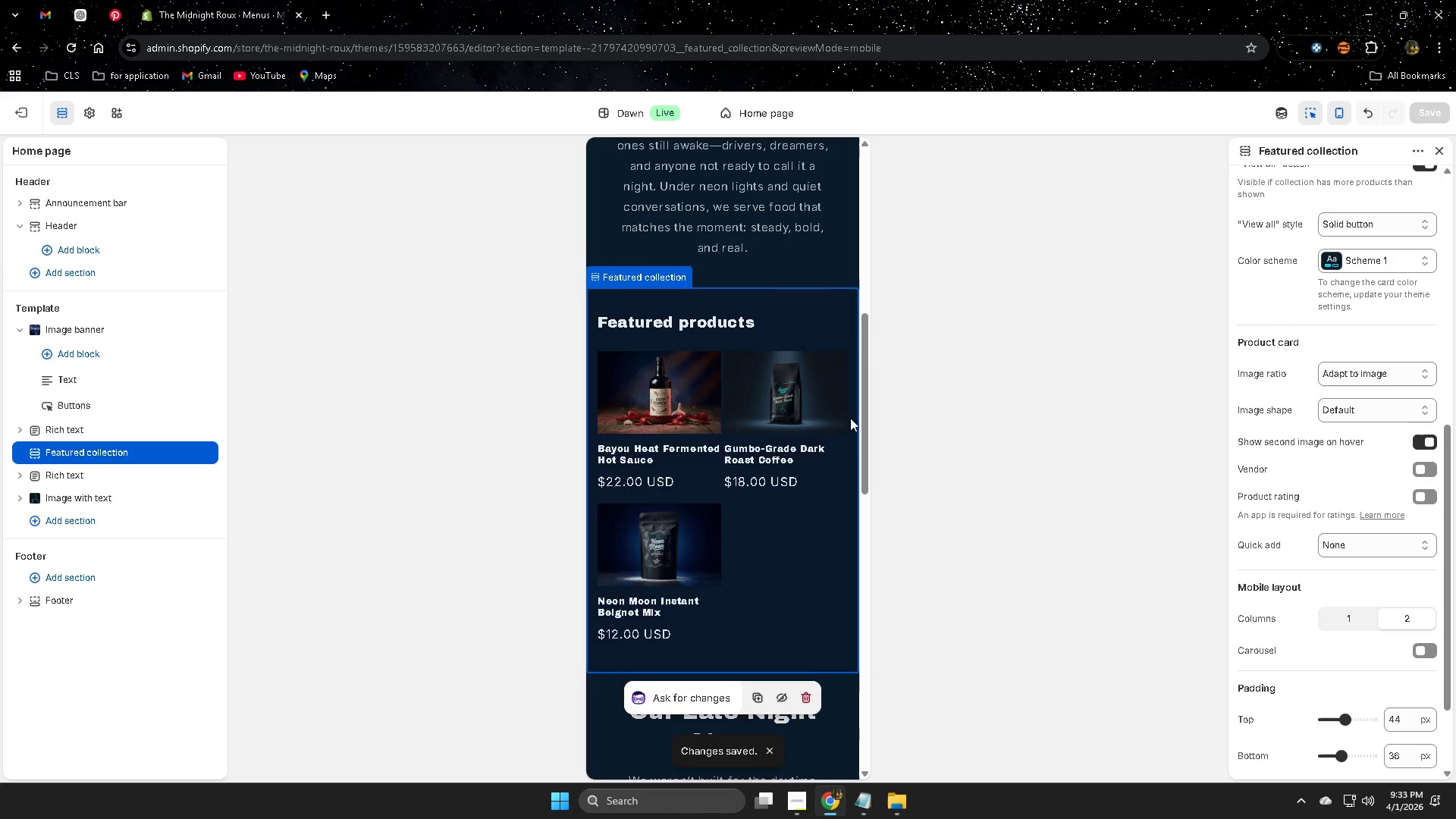 
scroll: coordinate [822, 400], scroll_direction: up, amount: 6.0
 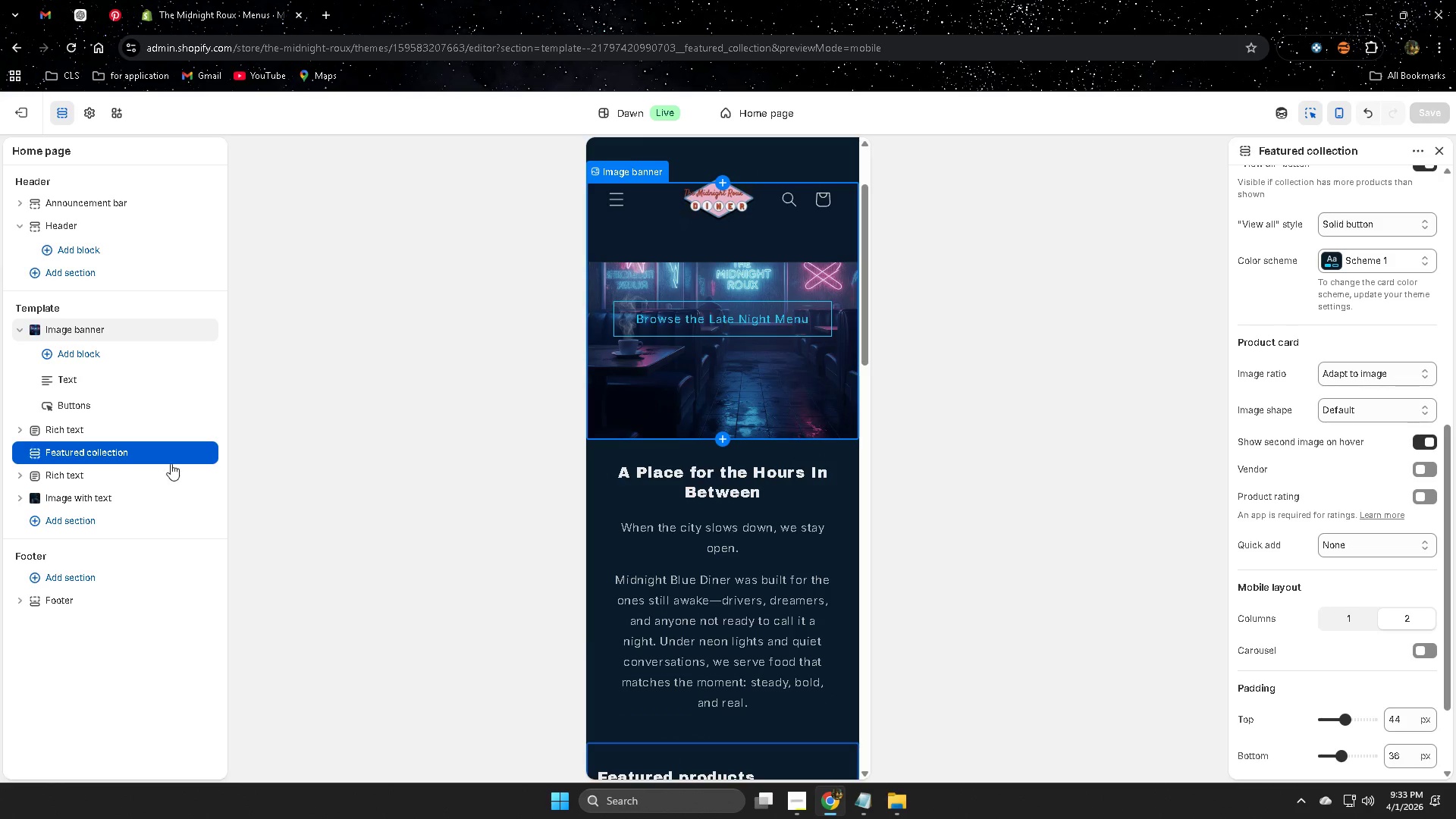 
left_click([1335, 115])
 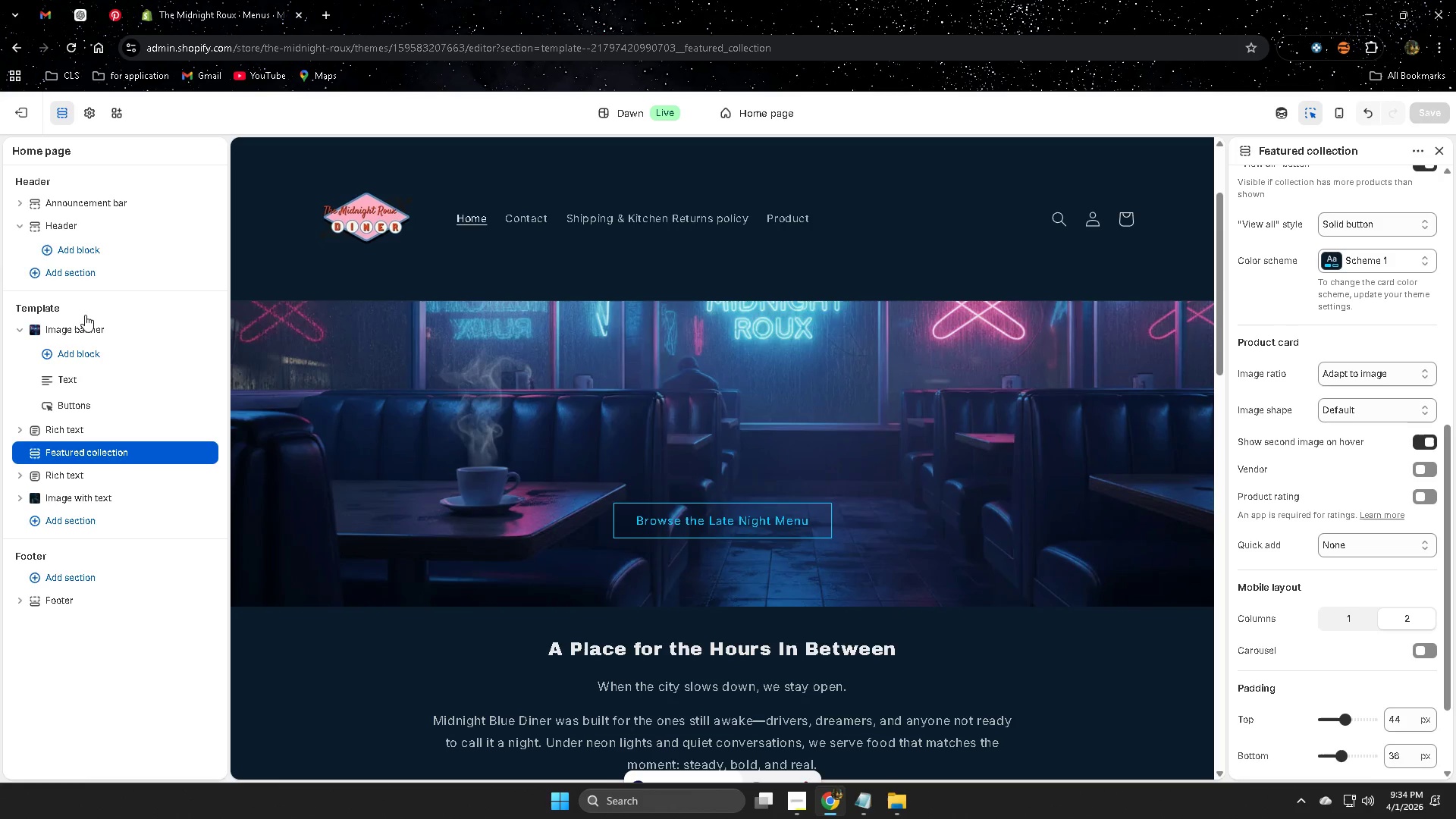 
wait(5.25)
 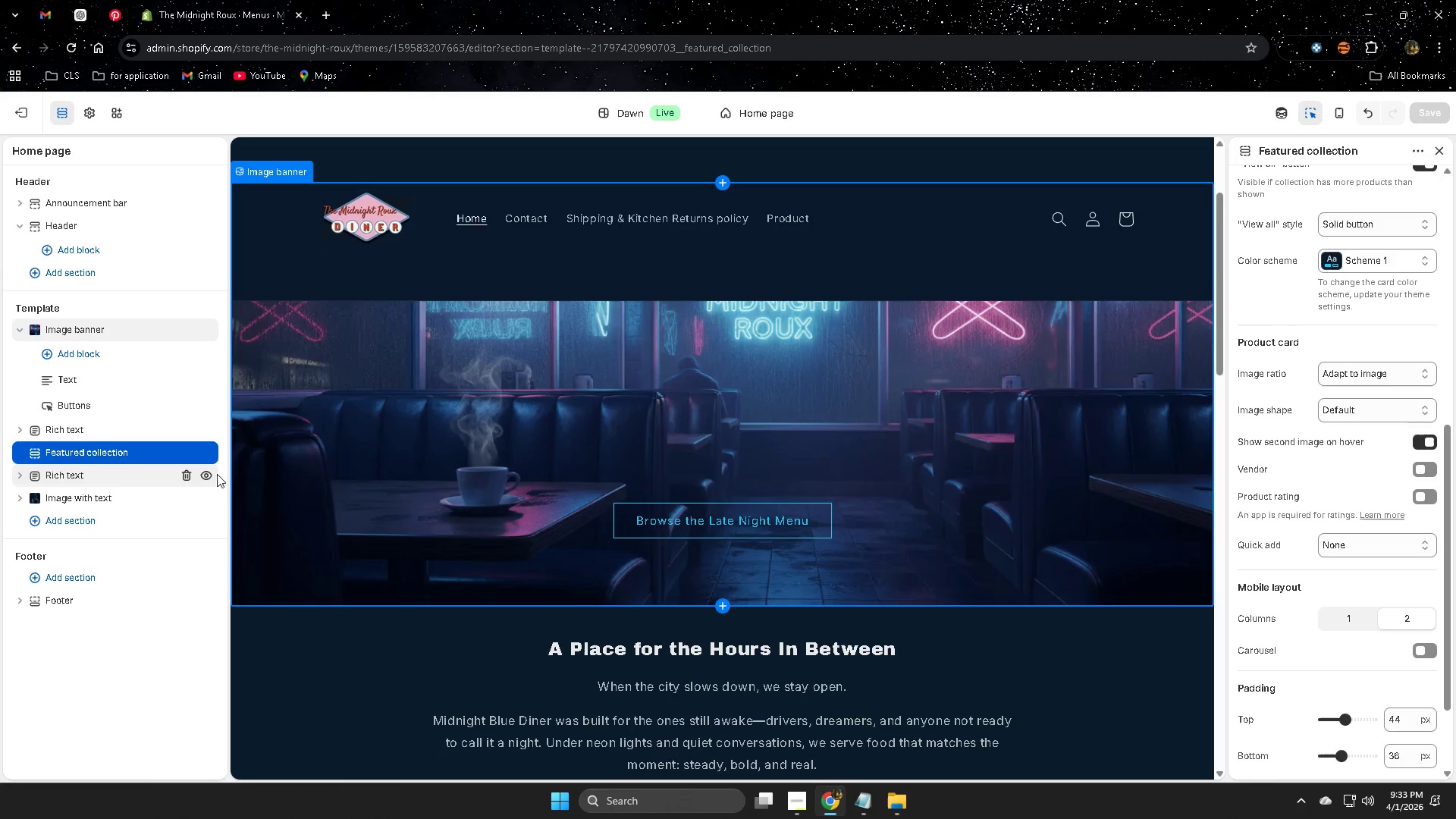 
scroll: coordinate [96, 450], scroll_direction: up, amount: 1.0
 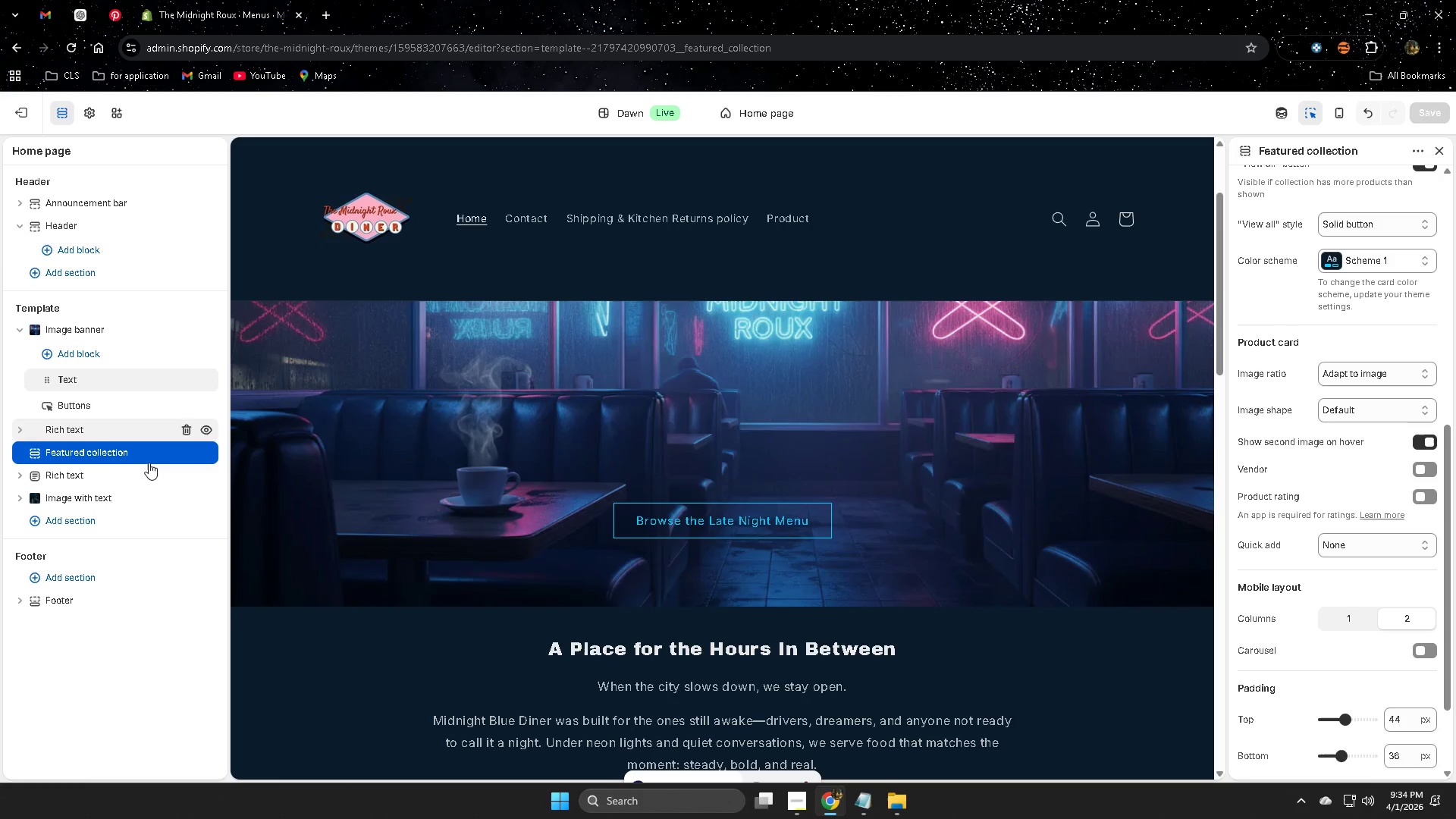 
scroll: coordinate [110, 548], scroll_direction: down, amount: 1.0
 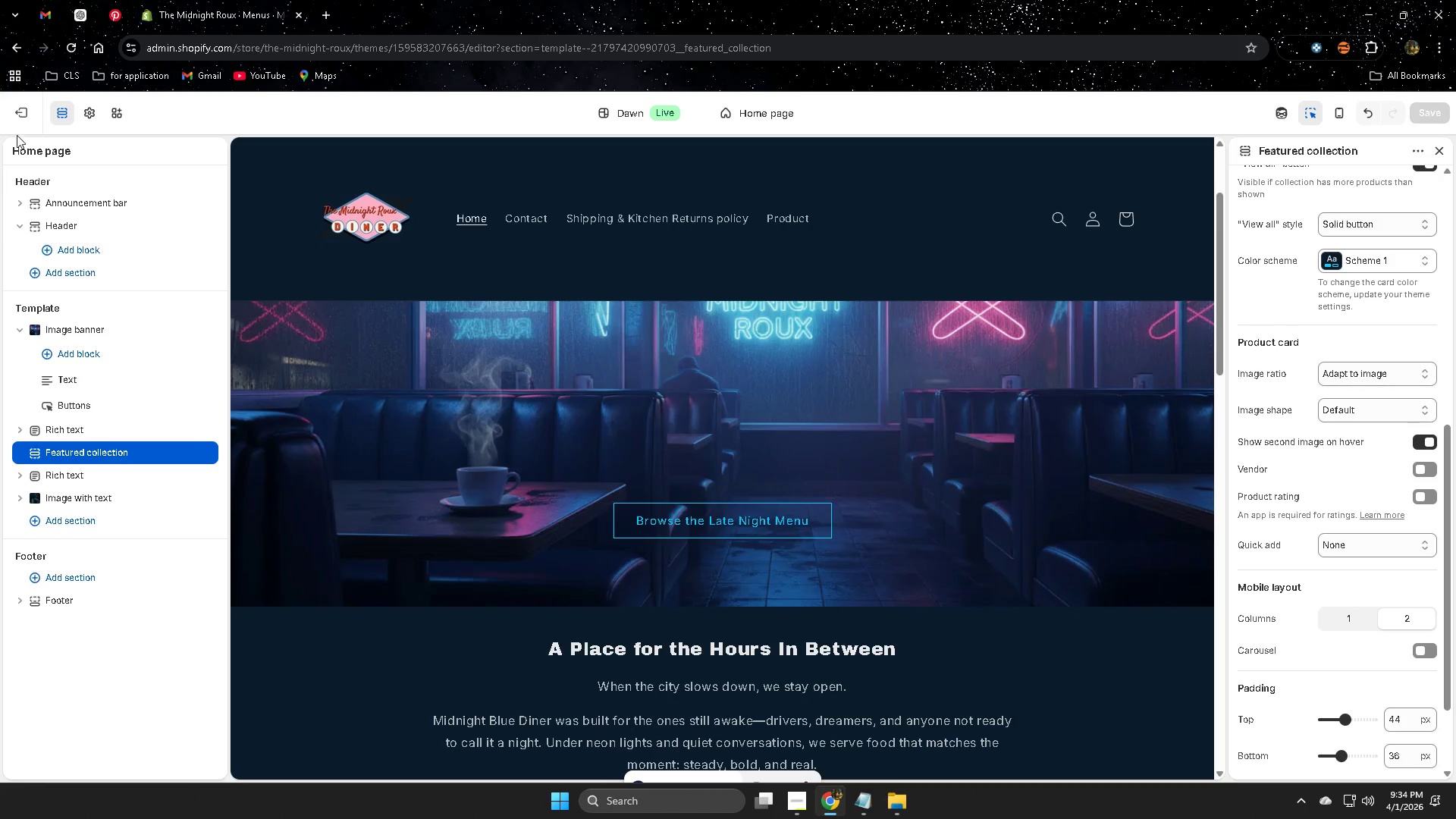 
left_click([20, 110])
 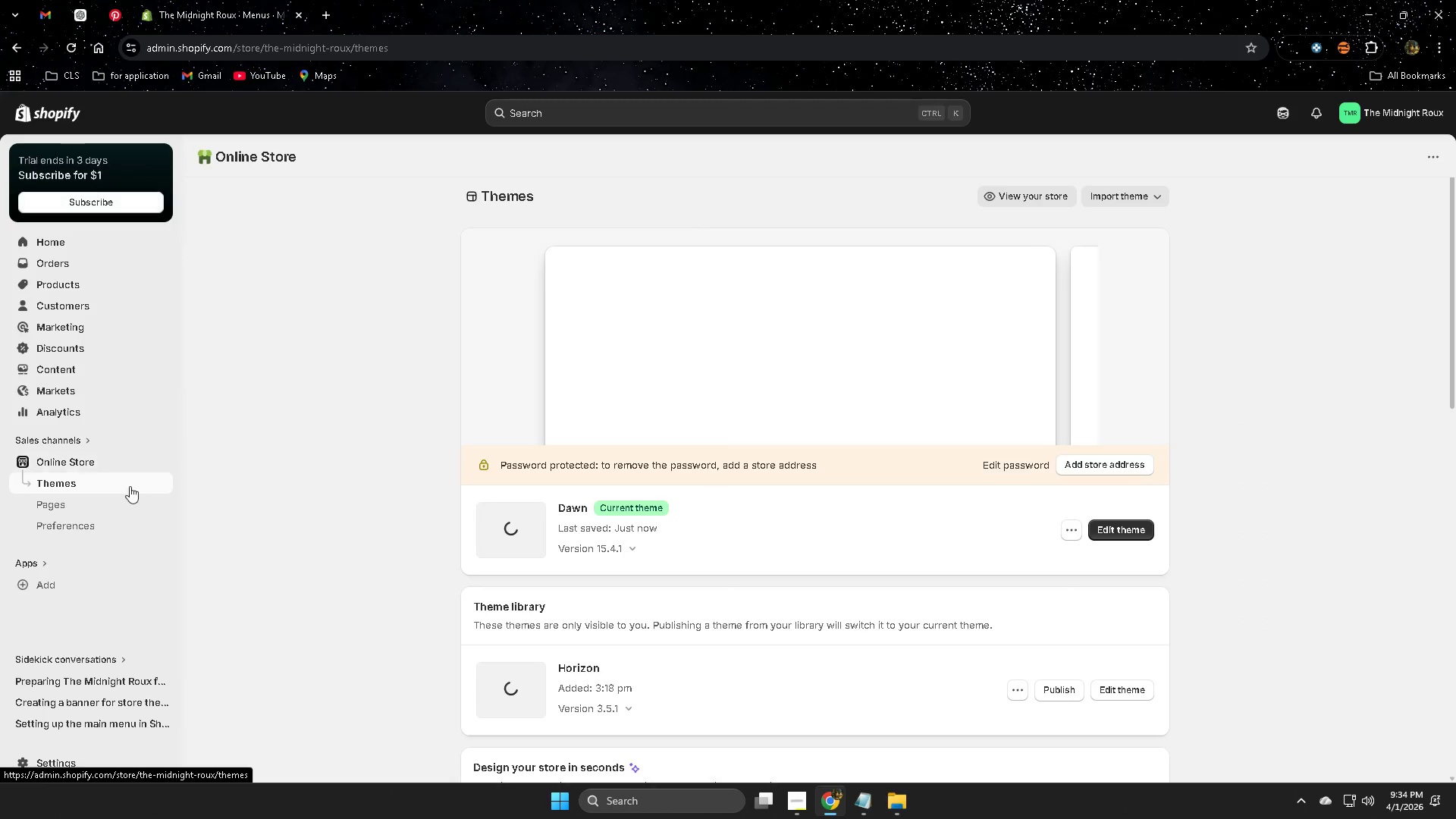 
left_click([163, 457])
 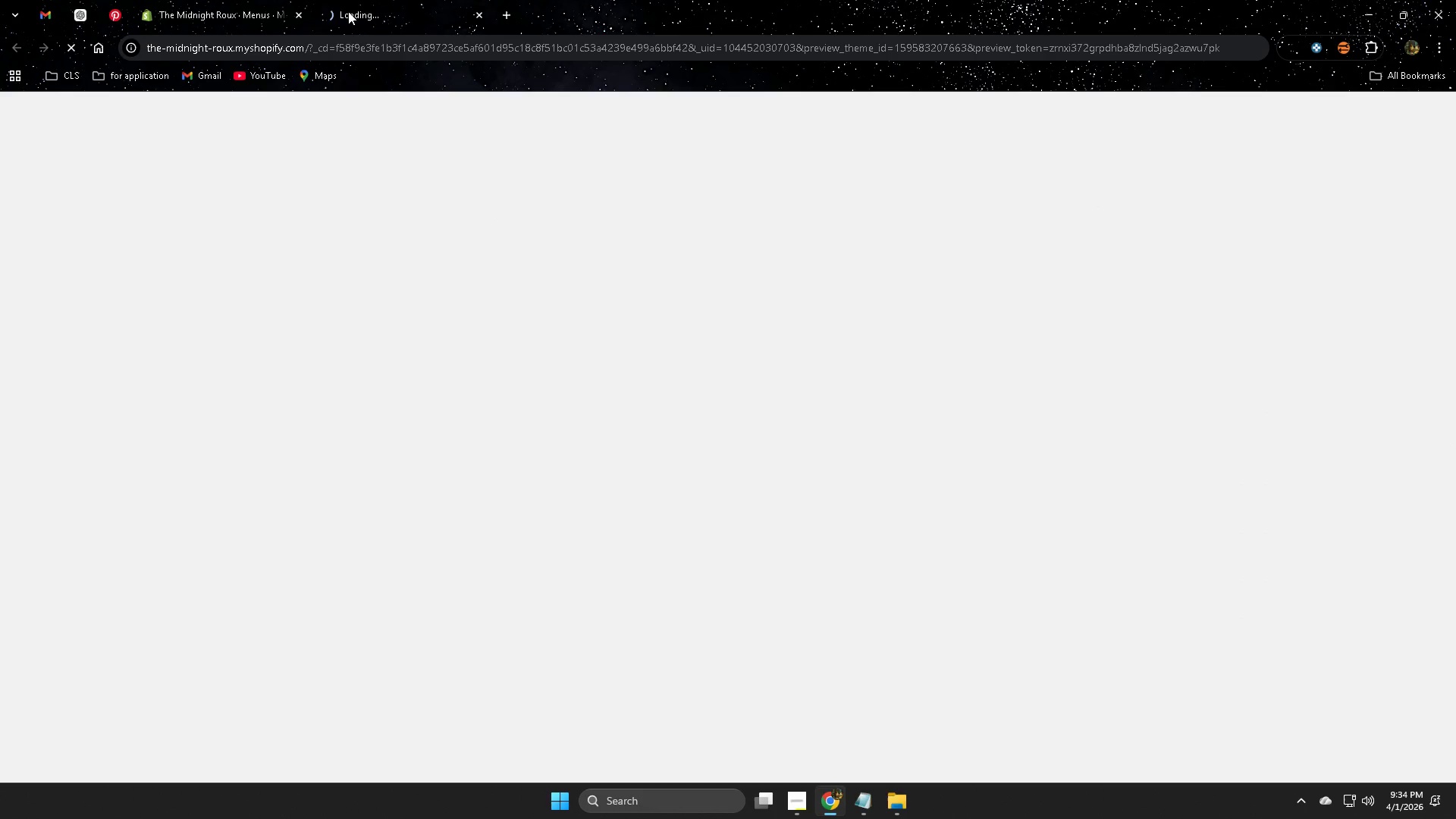 
mouse_move([387, 0])
 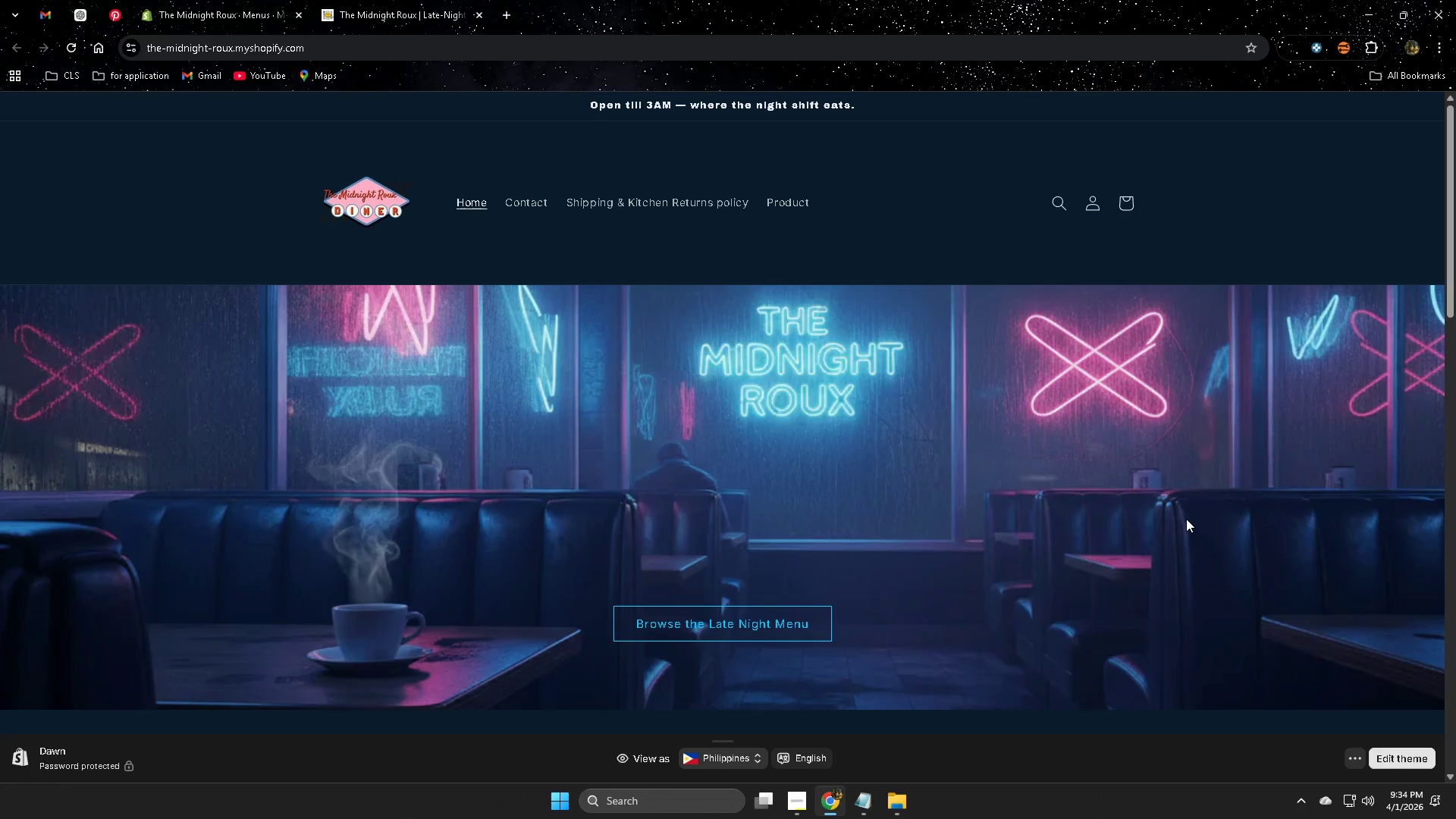 
wait(5.26)
 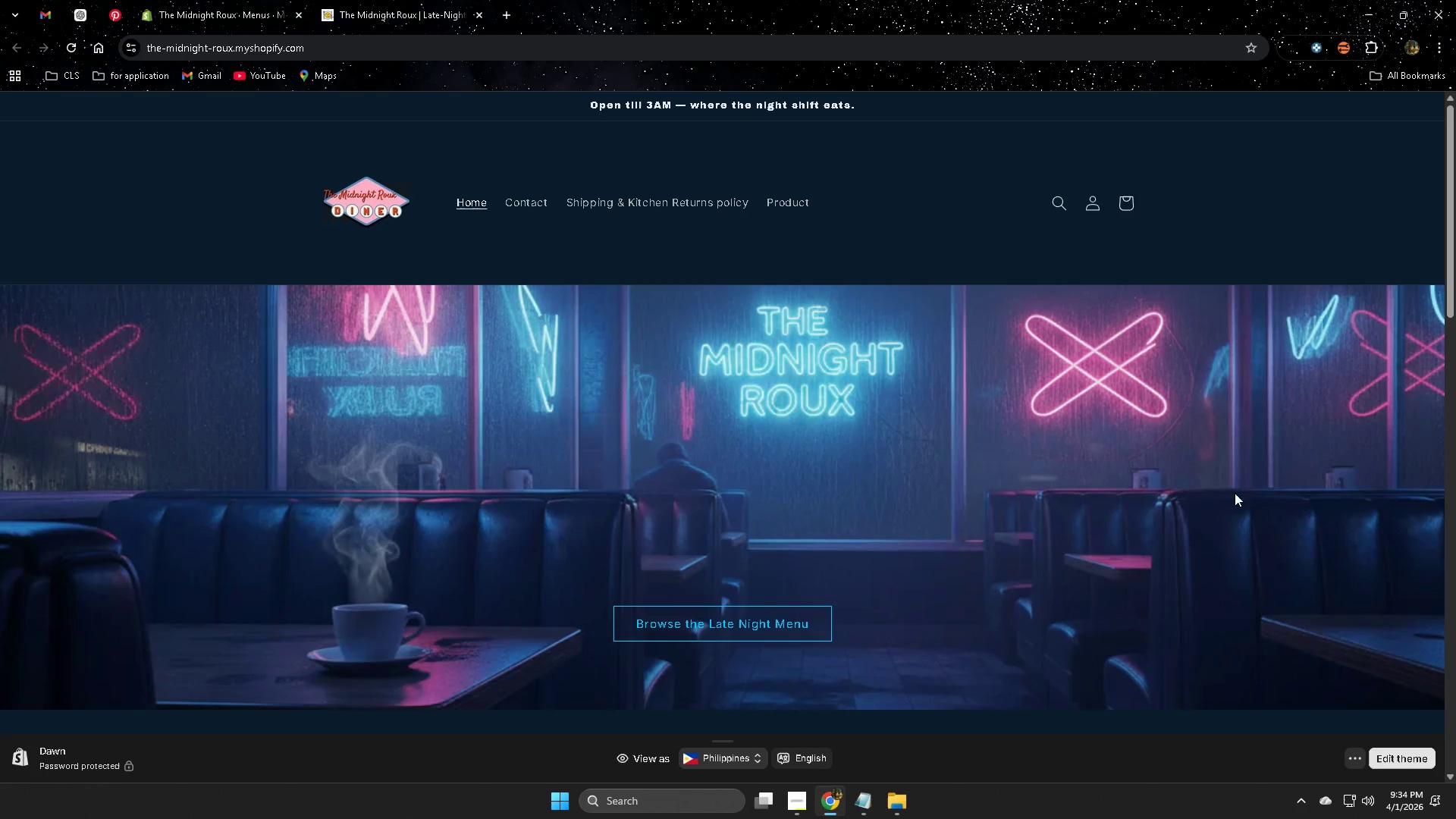 
scroll: coordinate [1192, 515], scroll_direction: down, amount: 8.0
 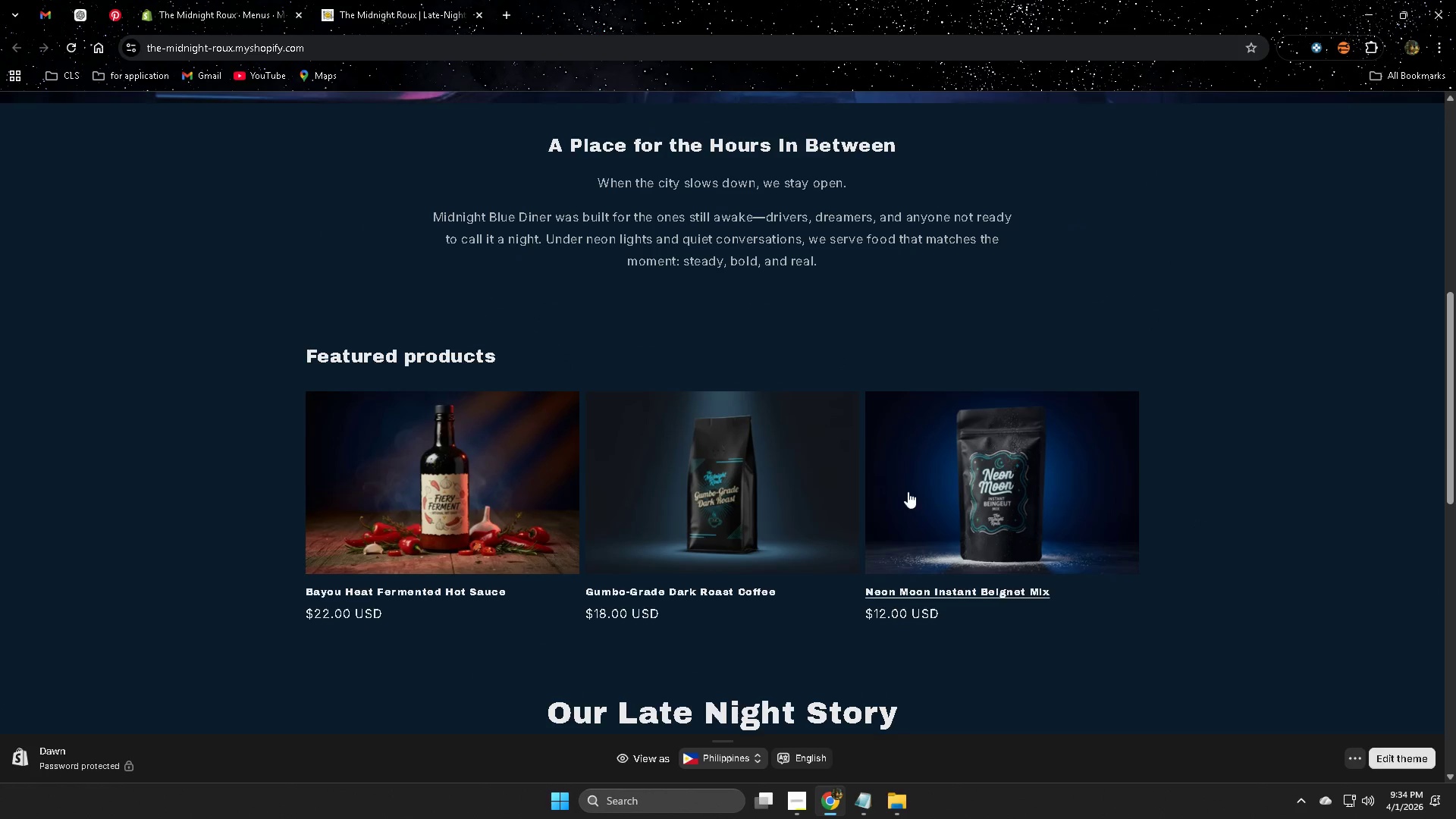 
left_click([995, 510])
 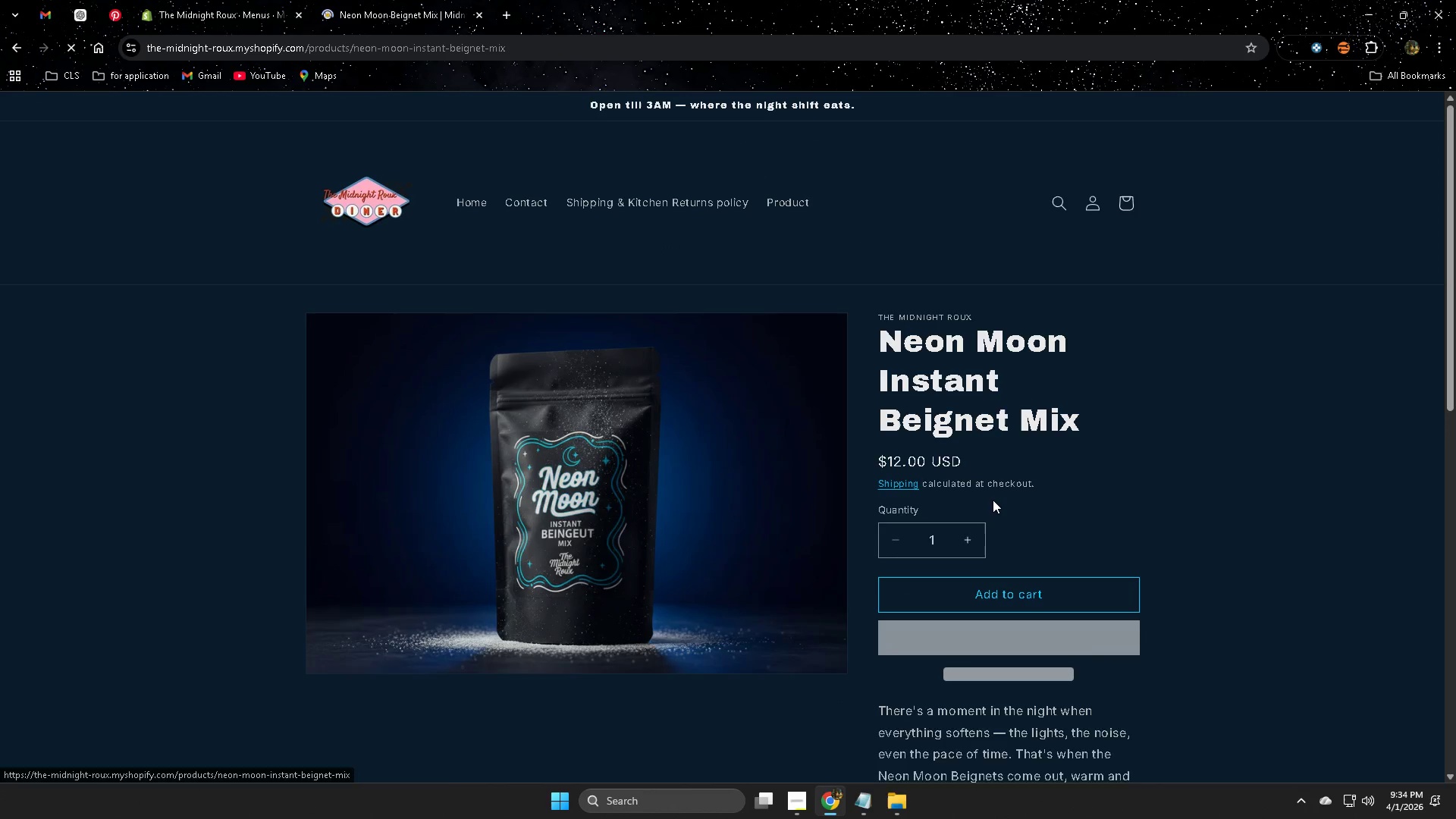 
scroll: coordinate [993, 500], scroll_direction: down, amount: 2.0
 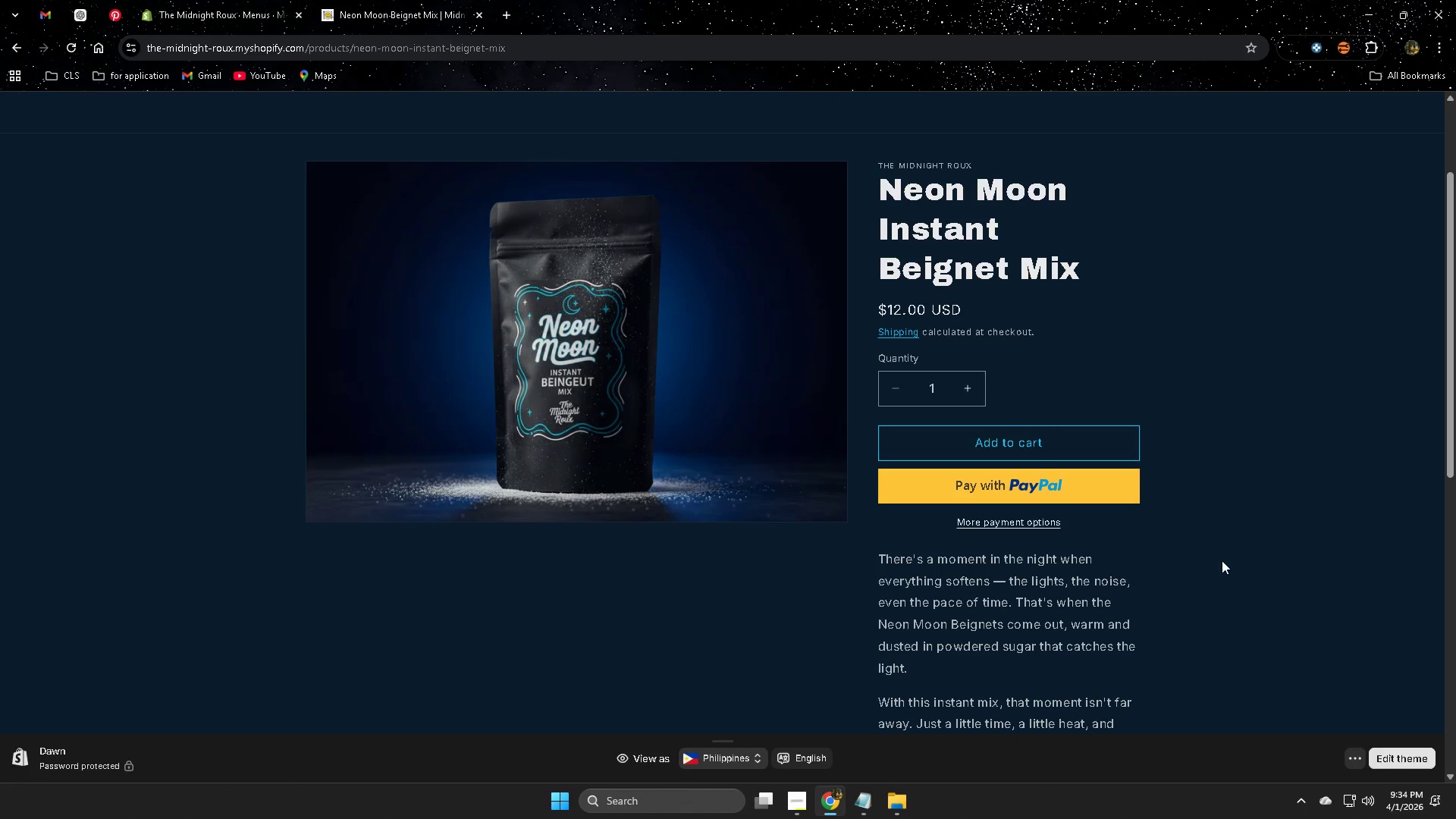 
left_click([764, 428])
 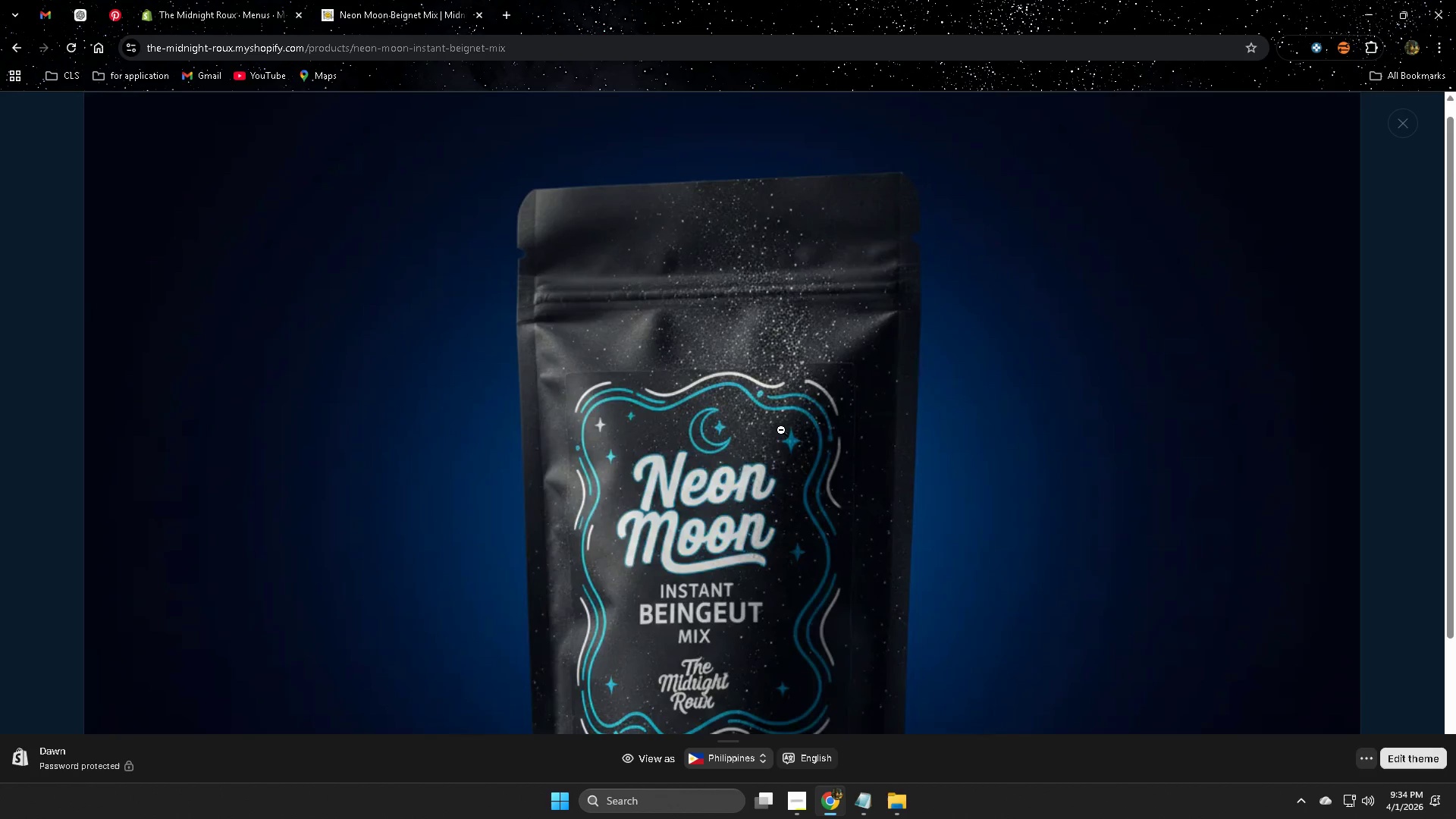 
scroll: coordinate [943, 472], scroll_direction: down, amount: 3.0
 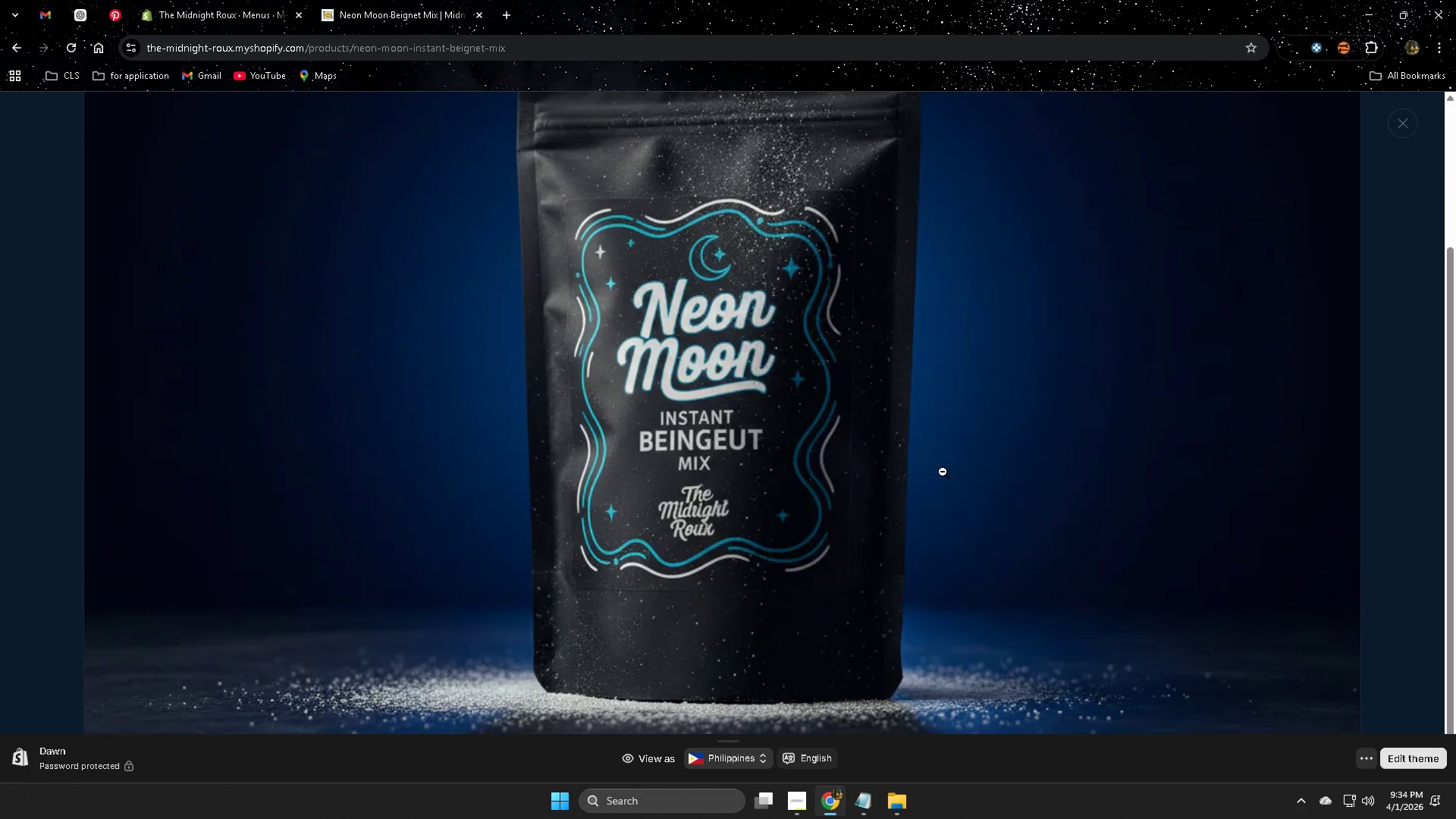 
scroll: coordinate [943, 472], scroll_direction: up, amount: 3.0
 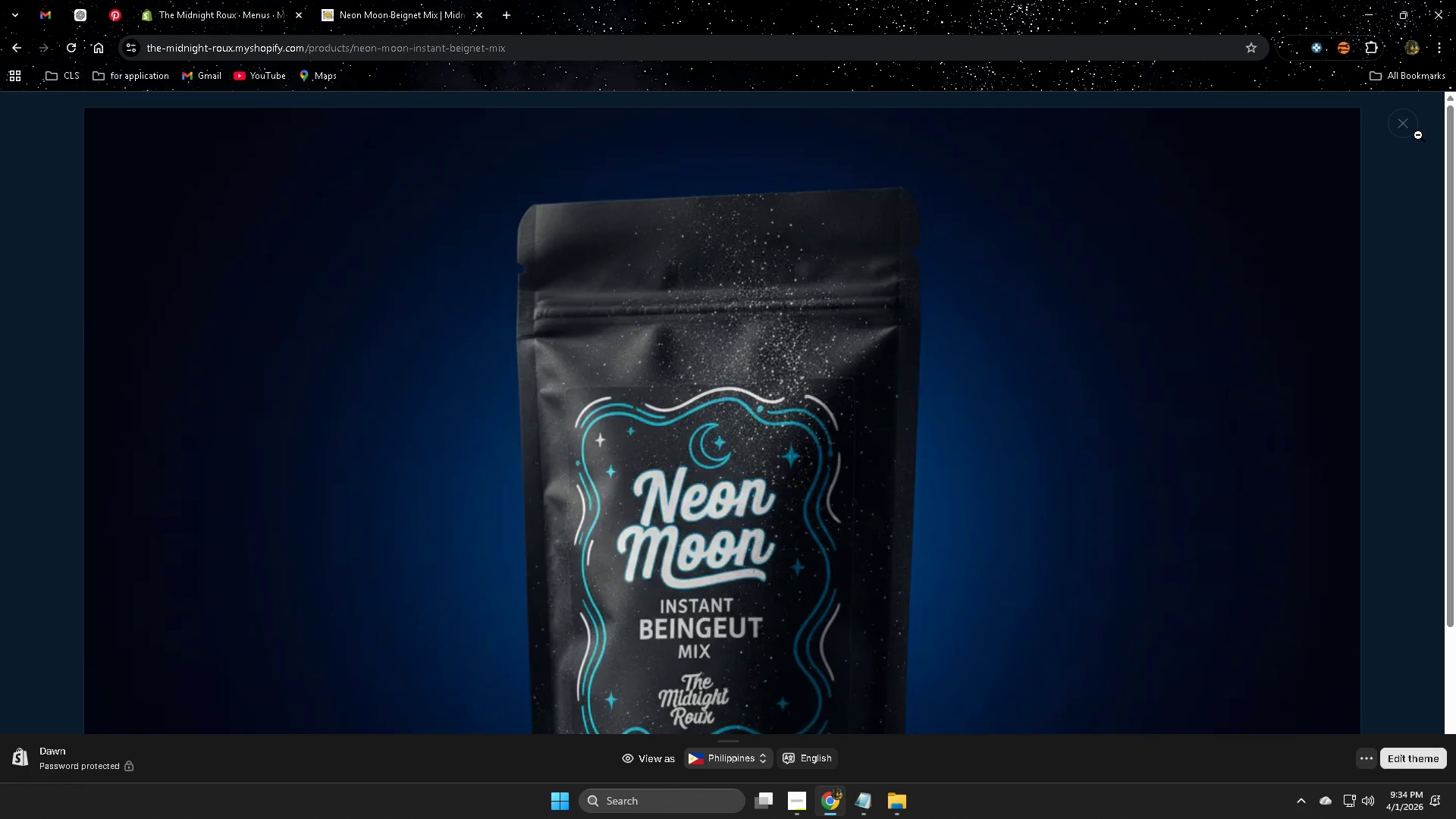 
left_click([1405, 126])
 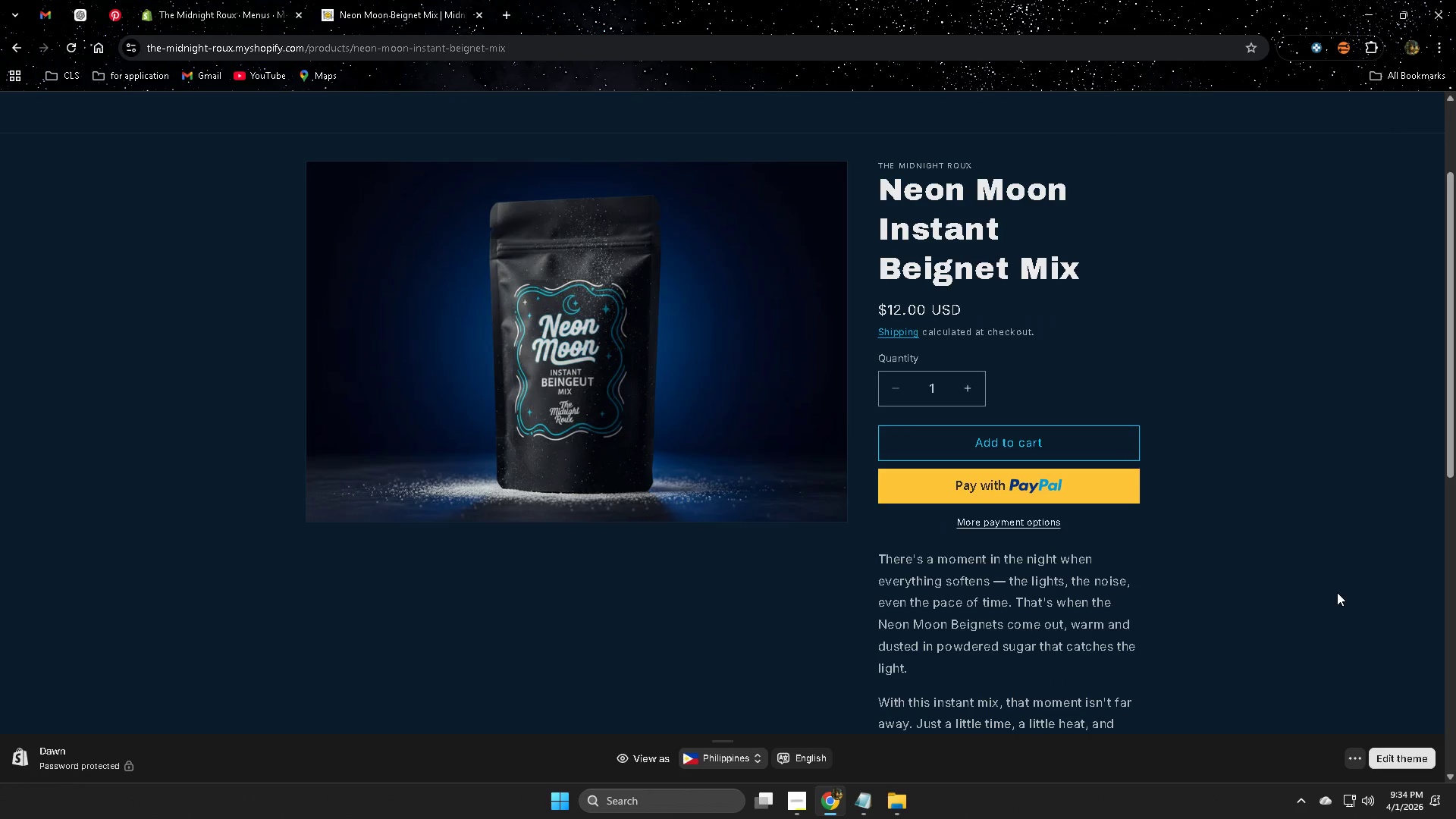 
scroll: coordinate [1320, 585], scroll_direction: down, amount: 10.0
 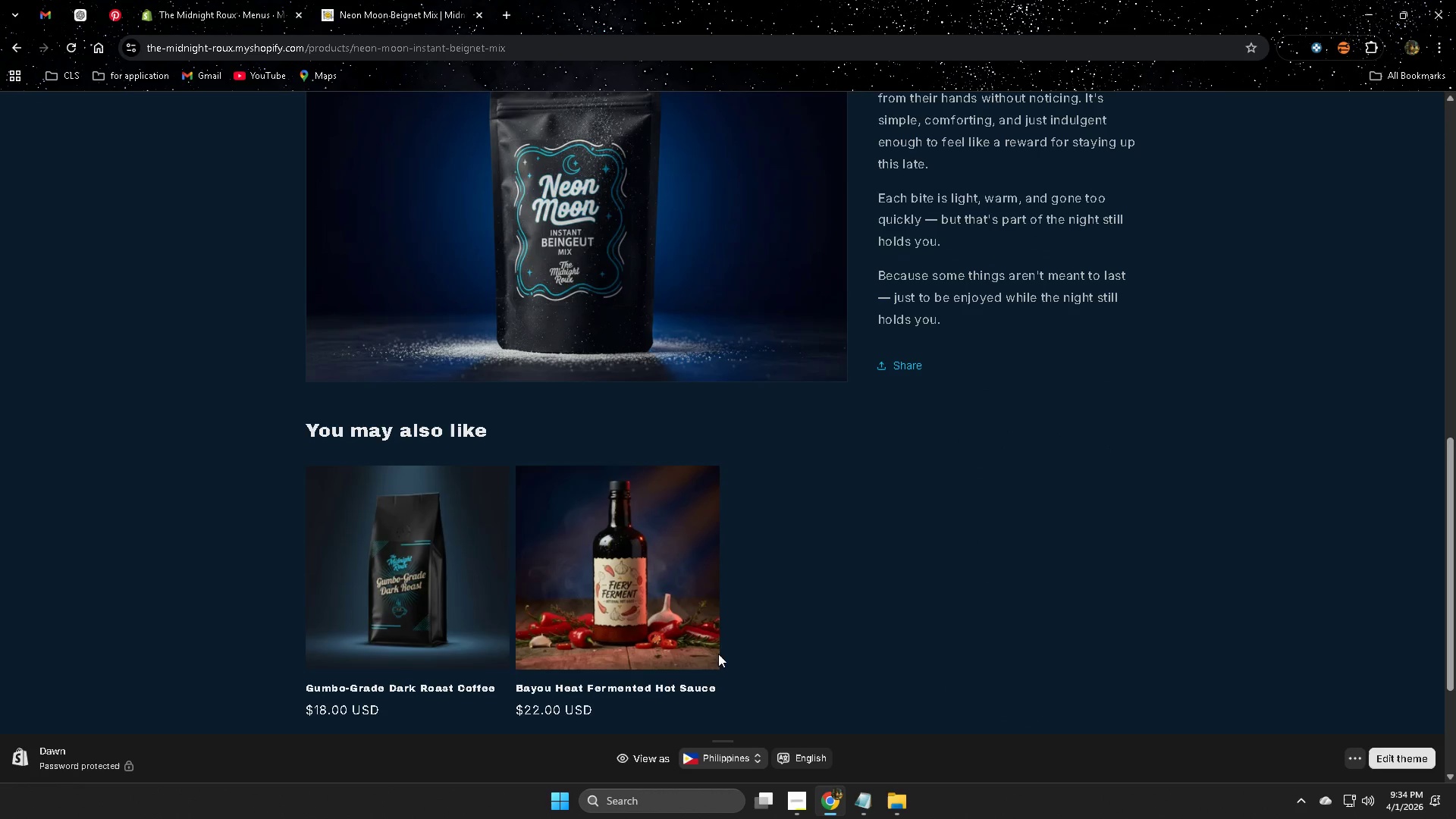 
left_click([702, 585])
 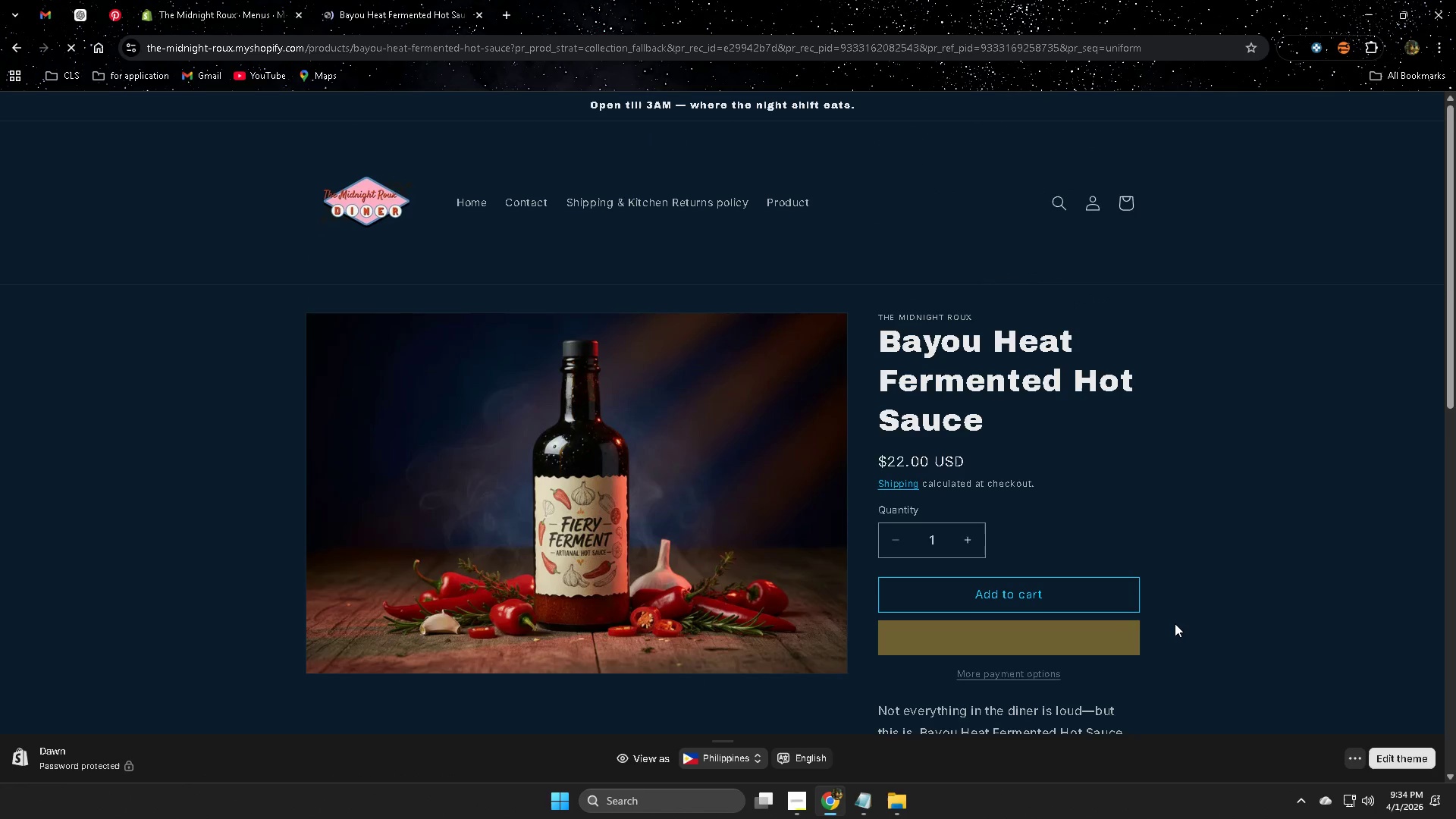 
scroll: coordinate [1175, 623], scroll_direction: down, amount: 2.0
 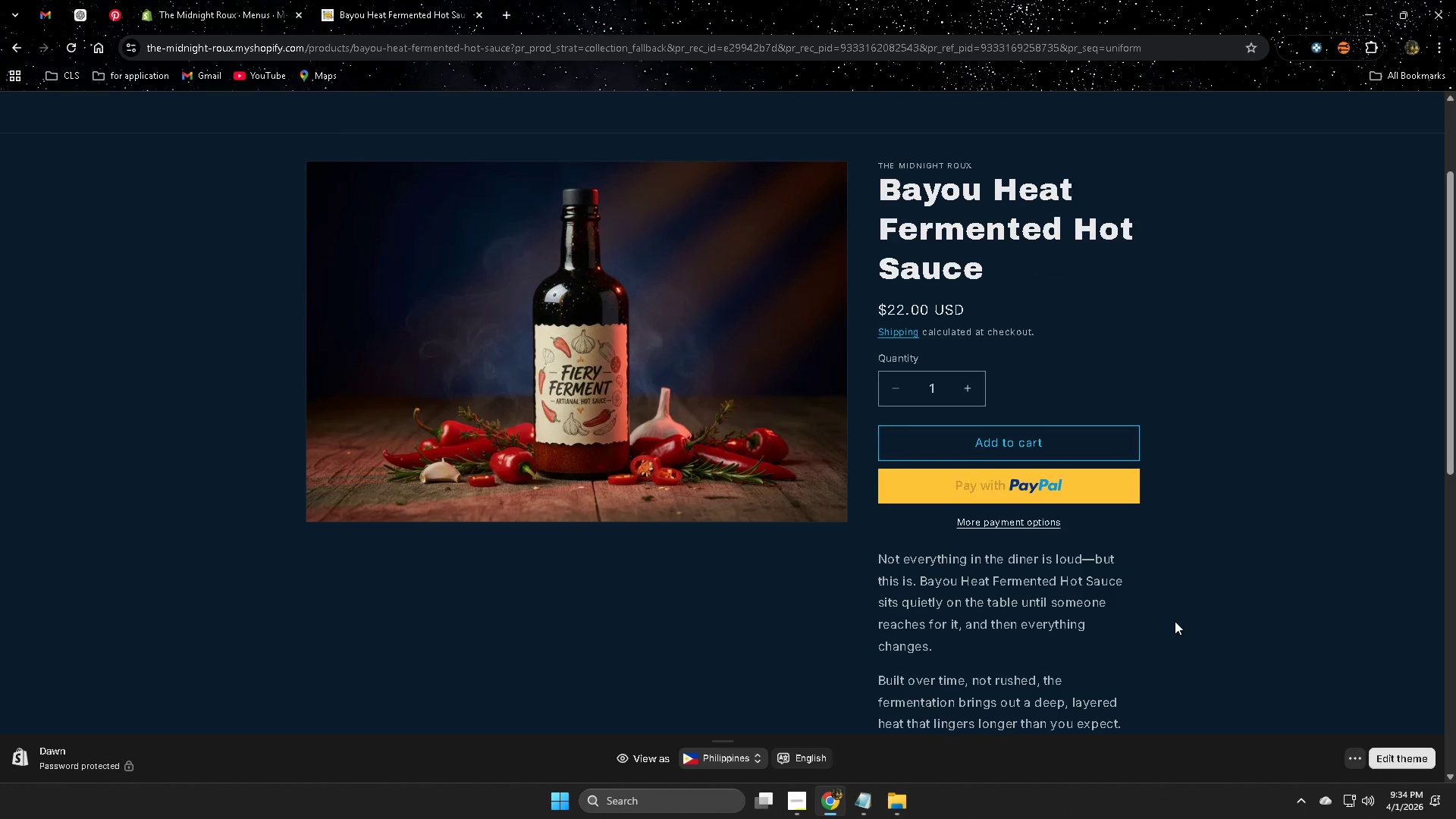 
scroll: coordinate [1174, 620], scroll_direction: up, amount: 1.0
 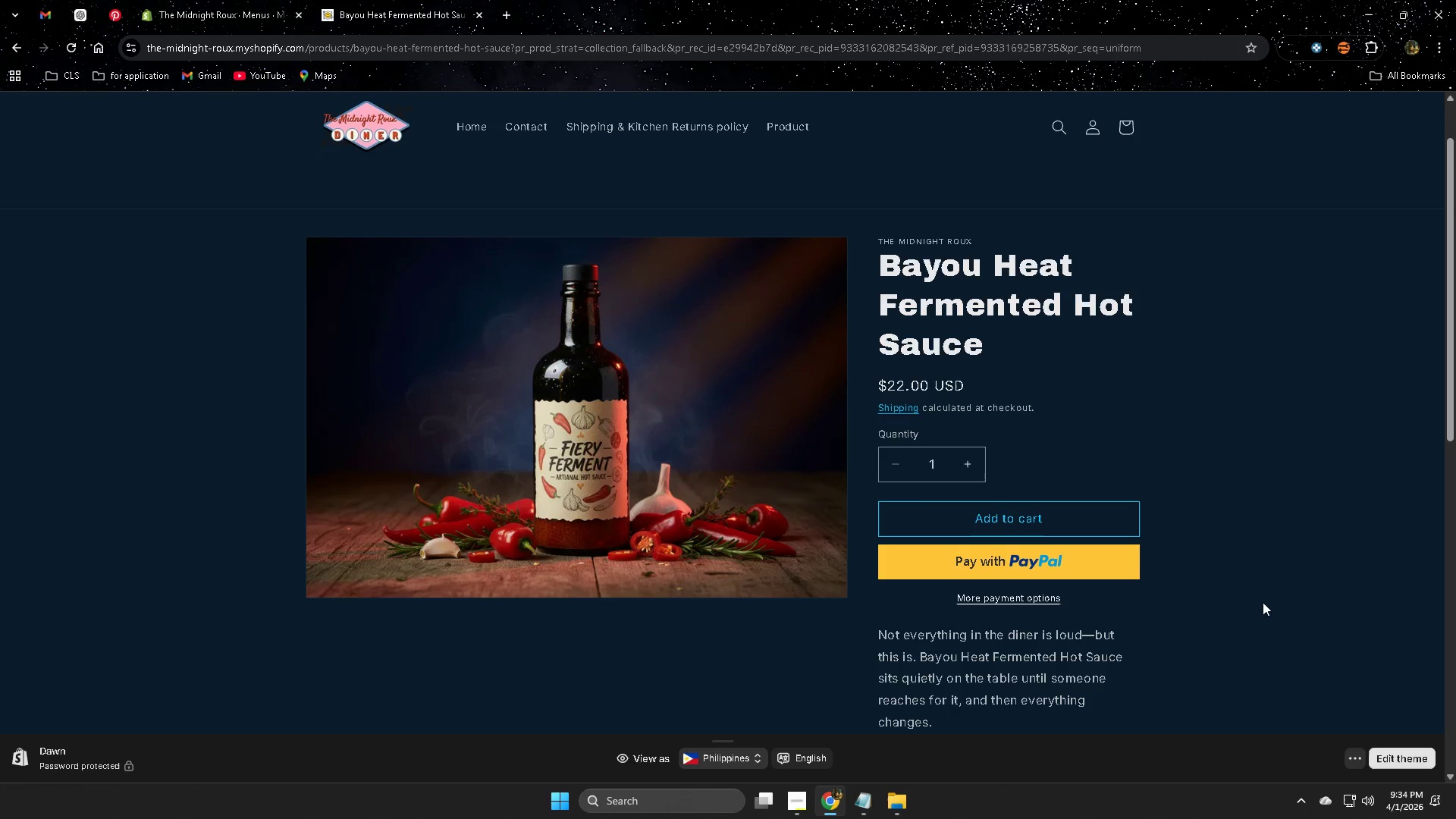 
wait(16.41)
 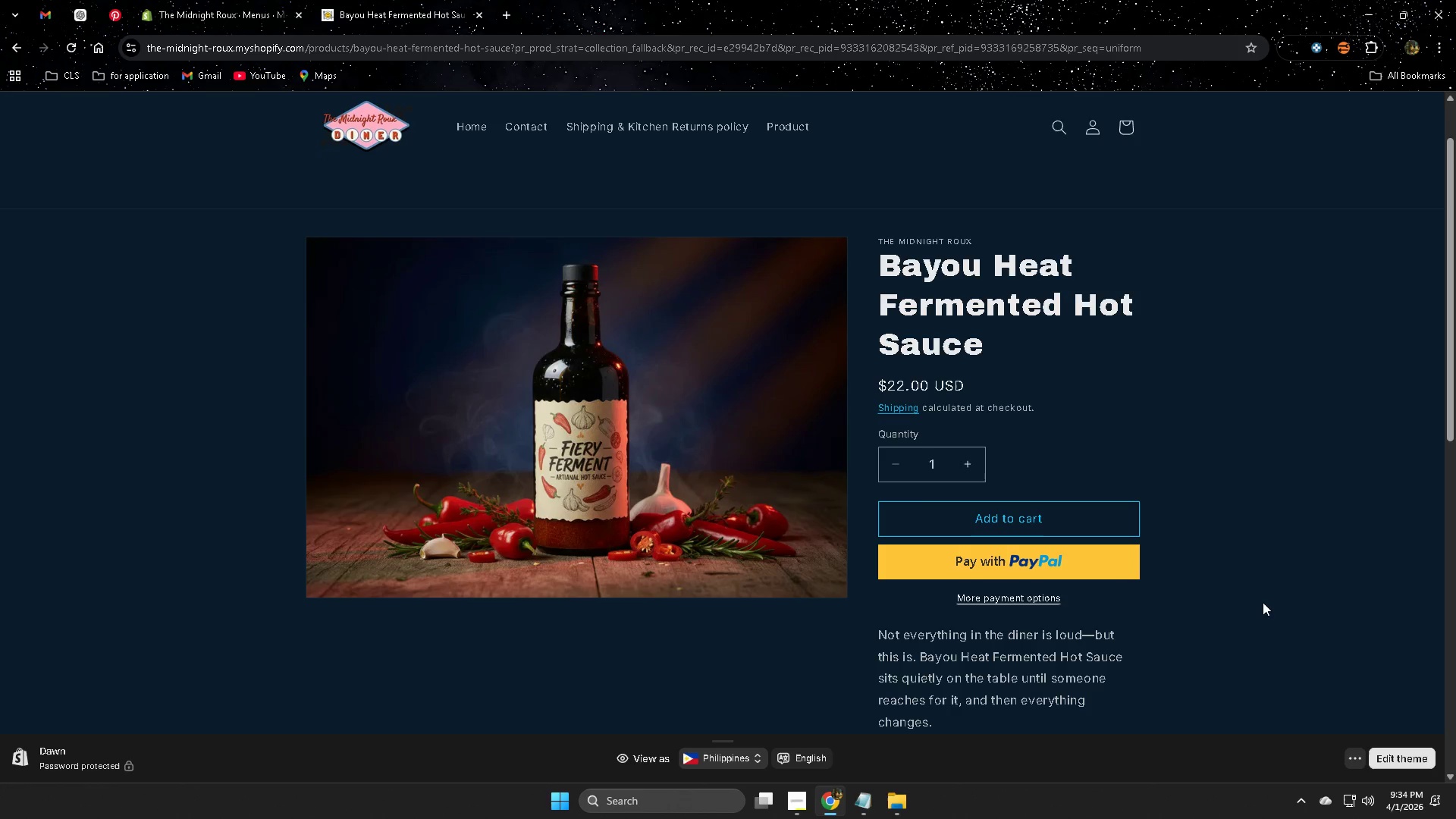 
scroll: coordinate [1303, 595], scroll_direction: down, amount: 6.0
 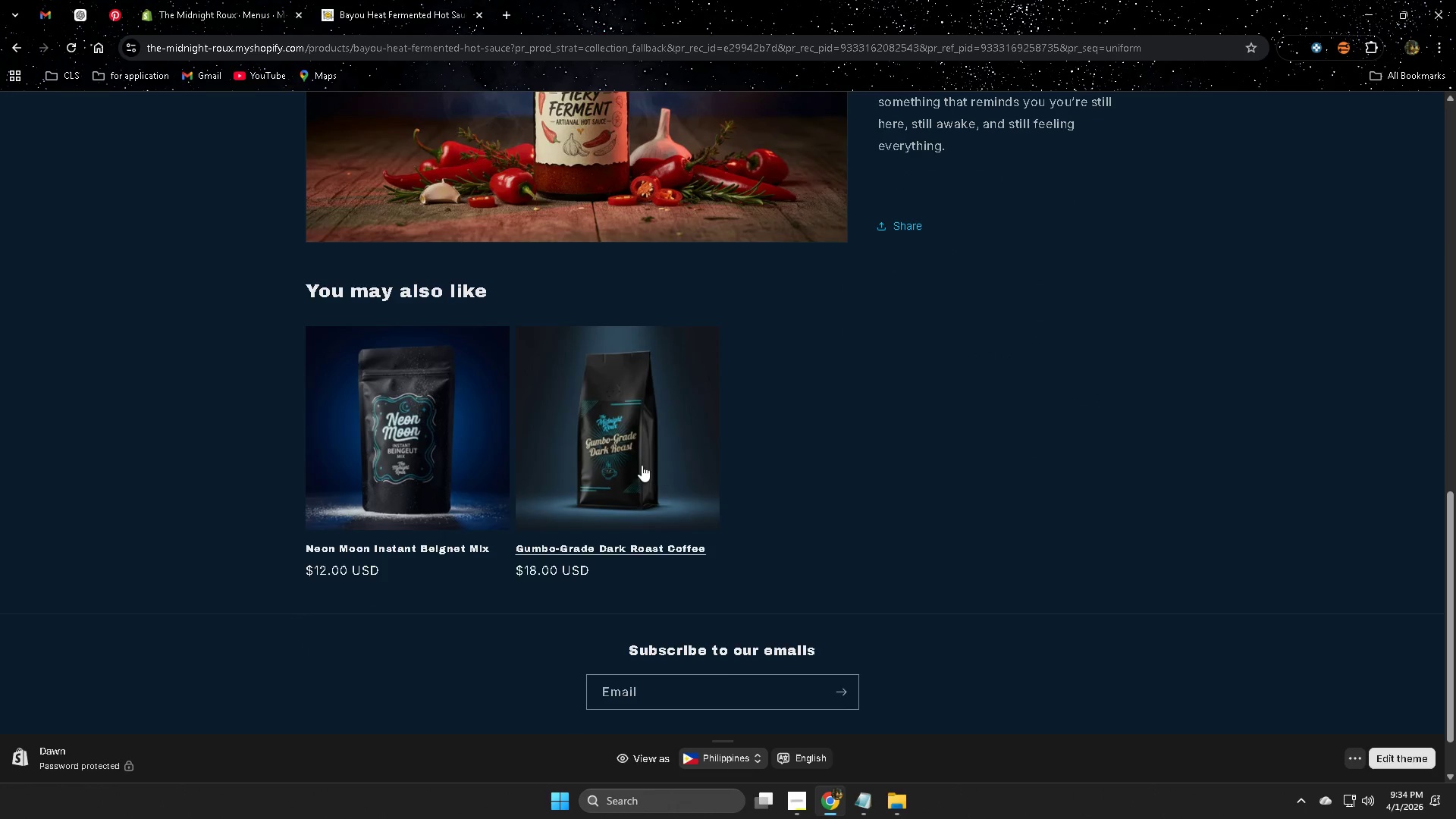 
left_click([447, 433])
 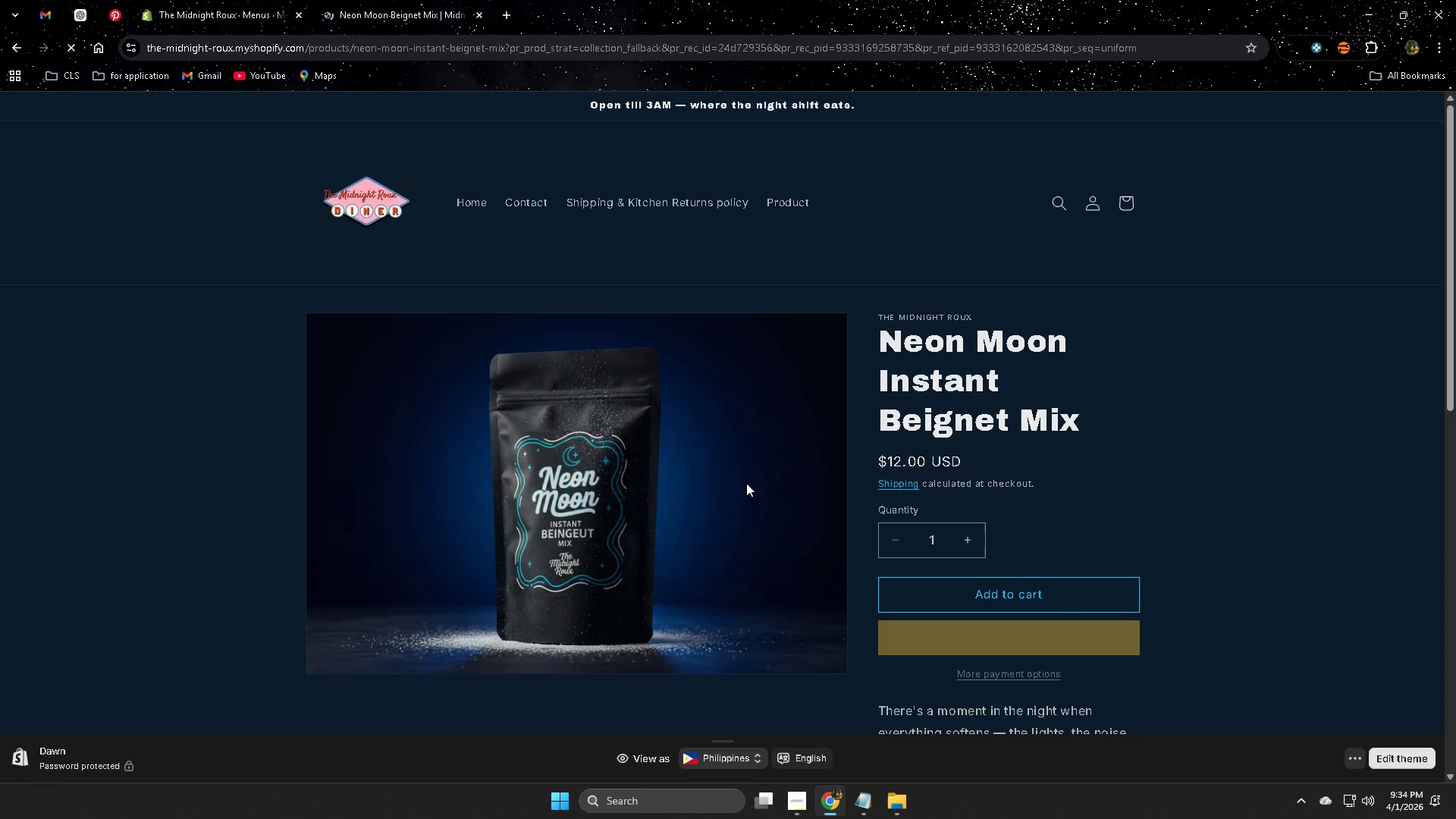 
scroll: coordinate [791, 542], scroll_direction: down, amount: 11.0
 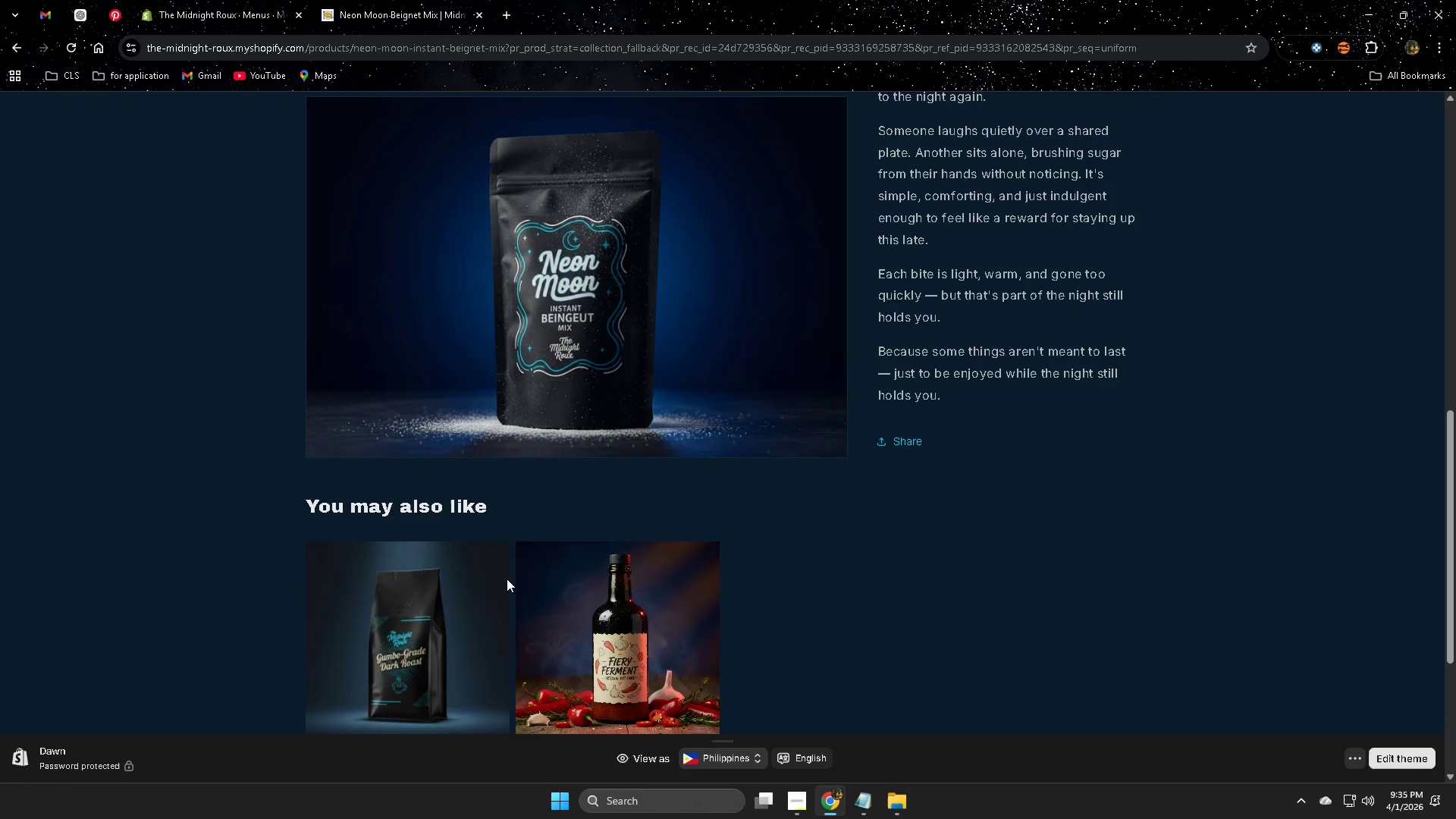 
left_click([437, 602])
 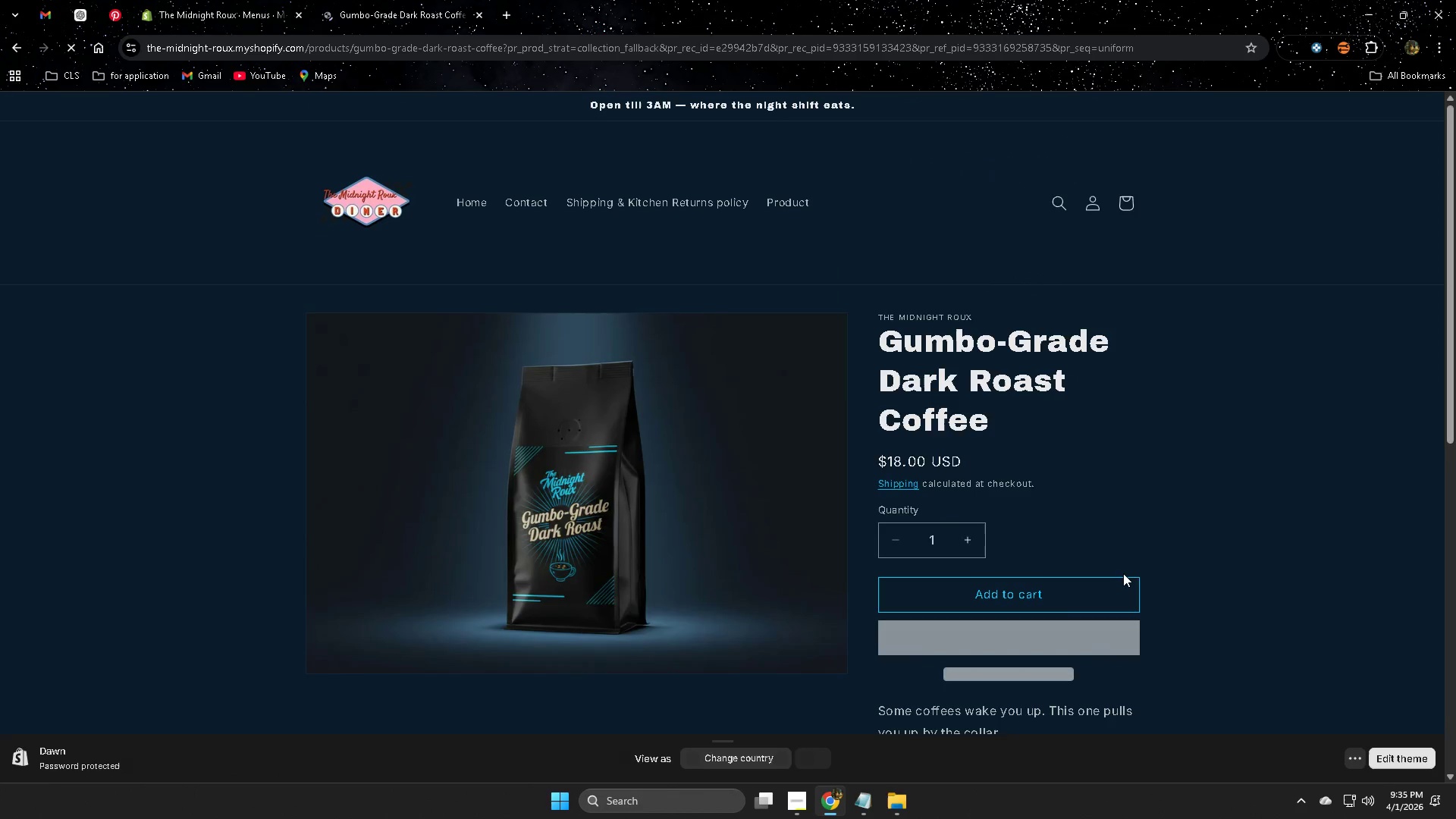 
scroll: coordinate [1276, 607], scroll_direction: down, amount: 6.0
 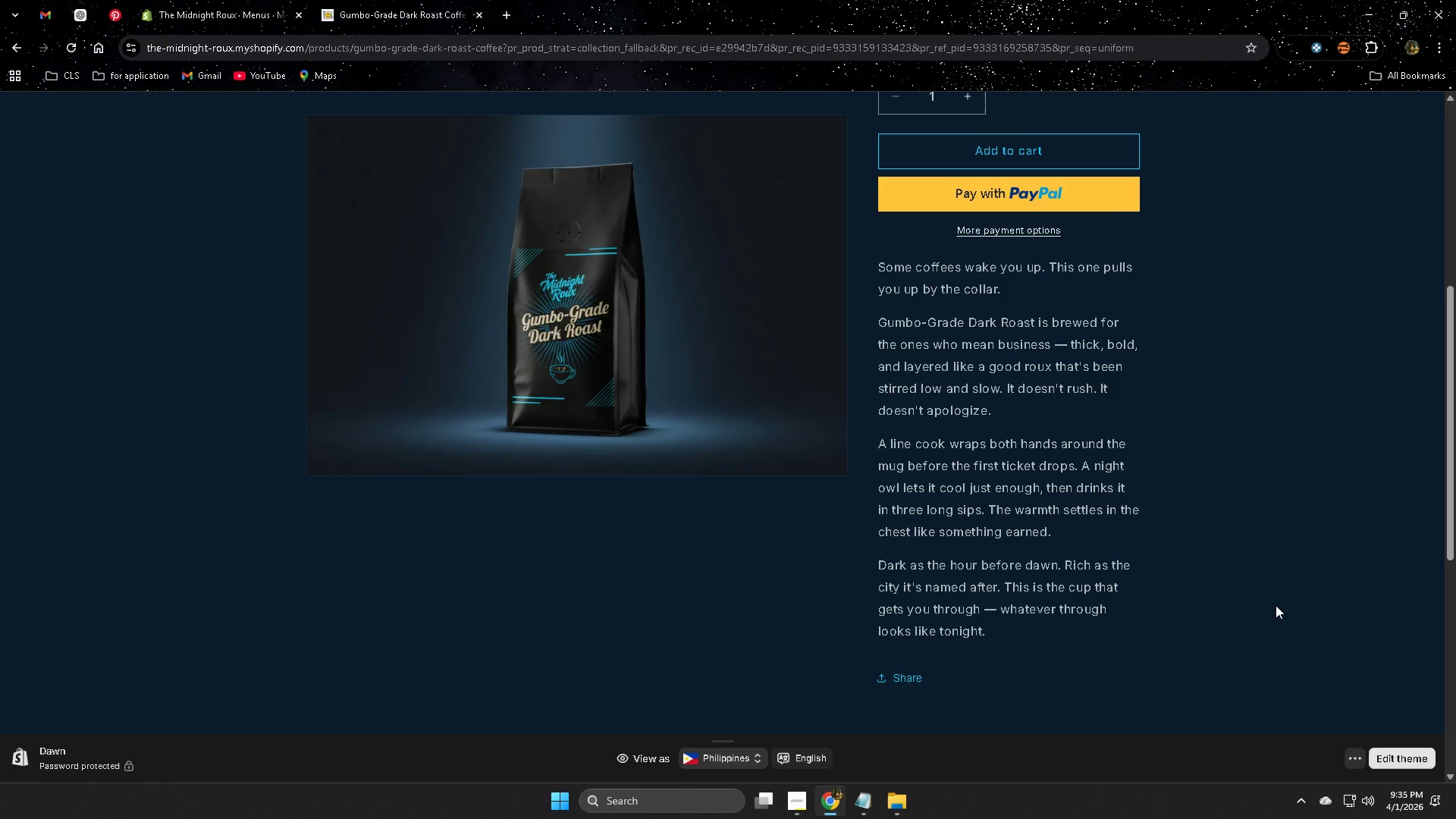 
scroll: coordinate [427, 592], scroll_direction: up, amount: 6.0
 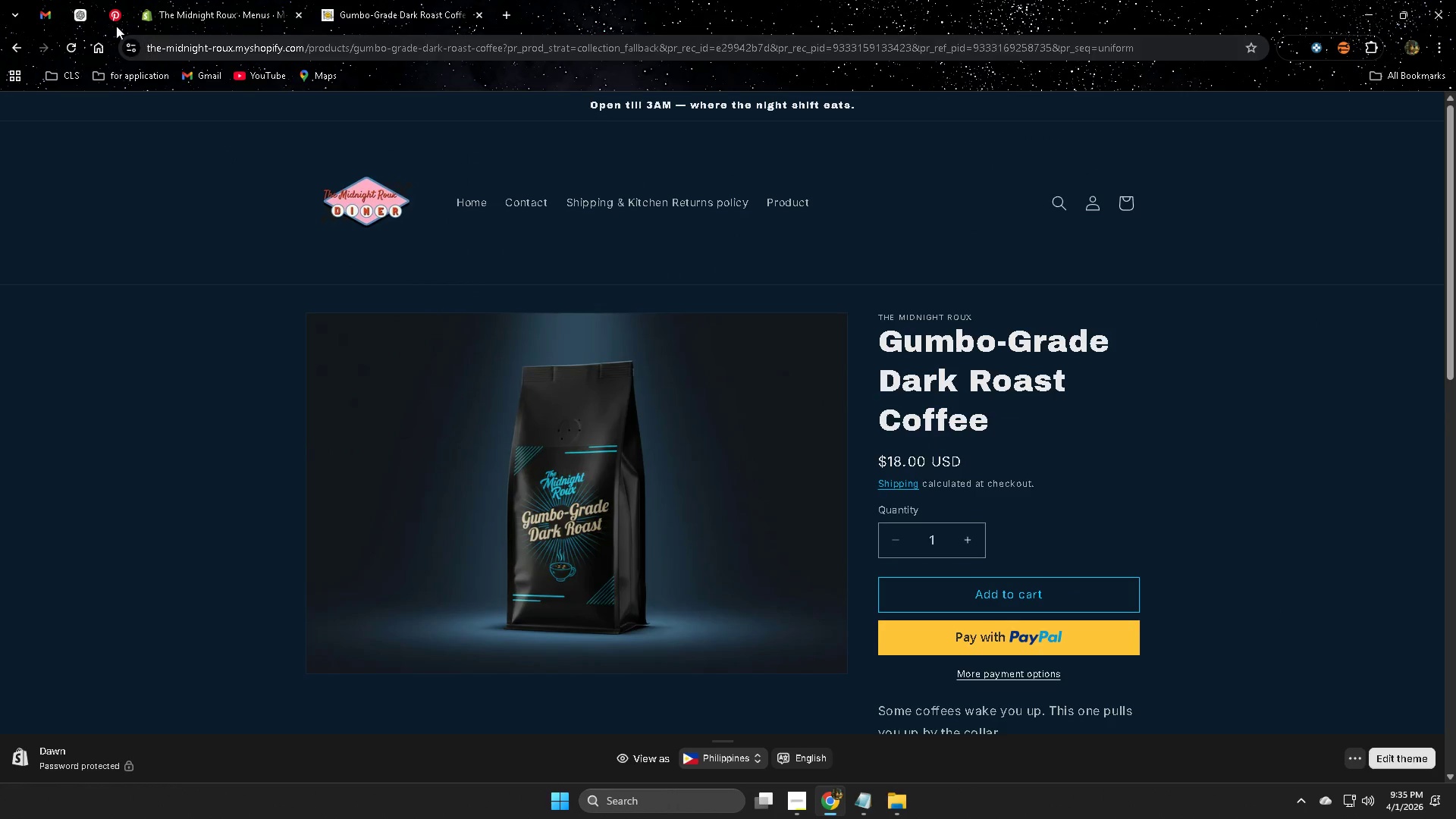 
left_click([182, 5])
 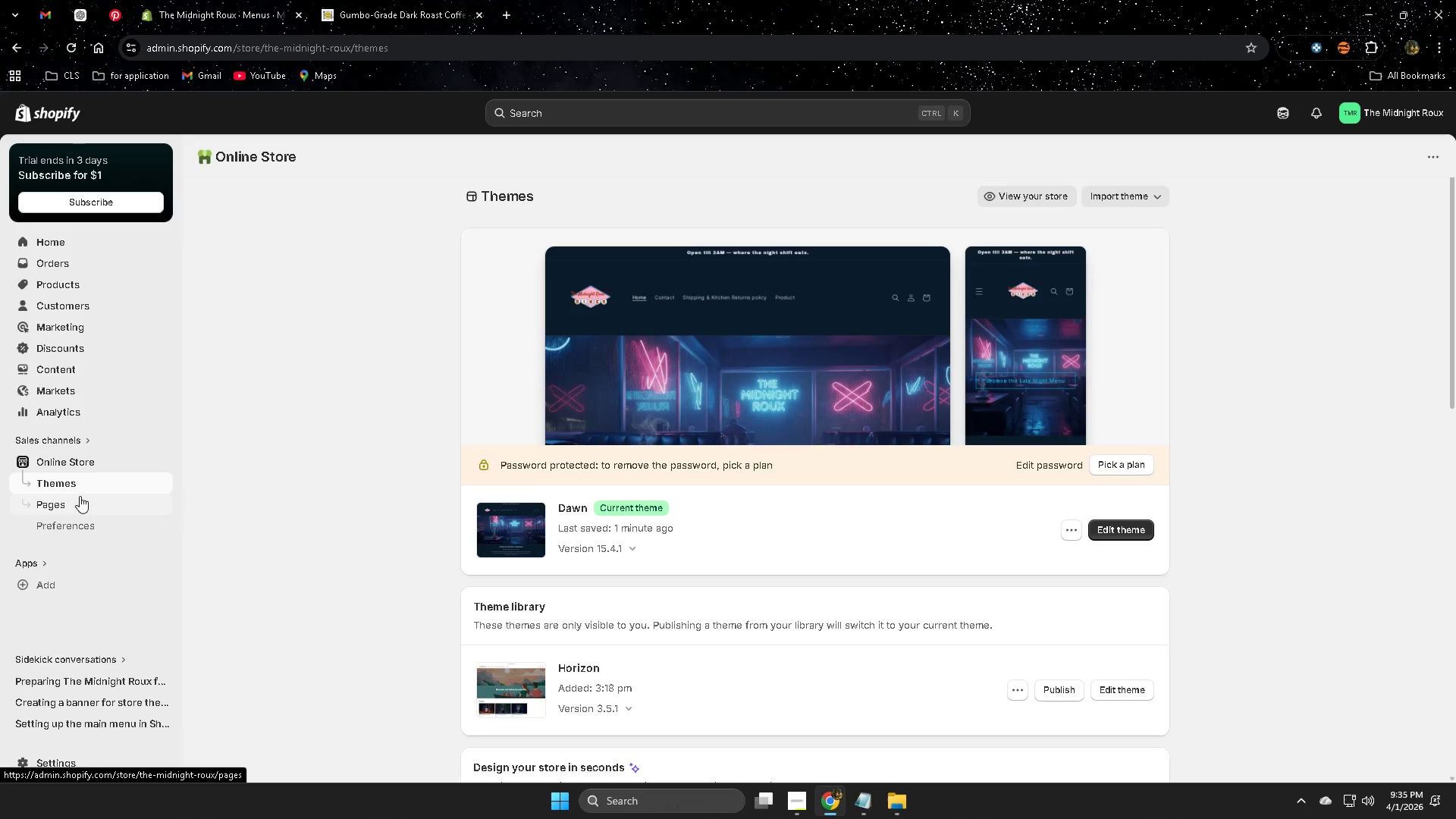 
left_click([67, 529])
 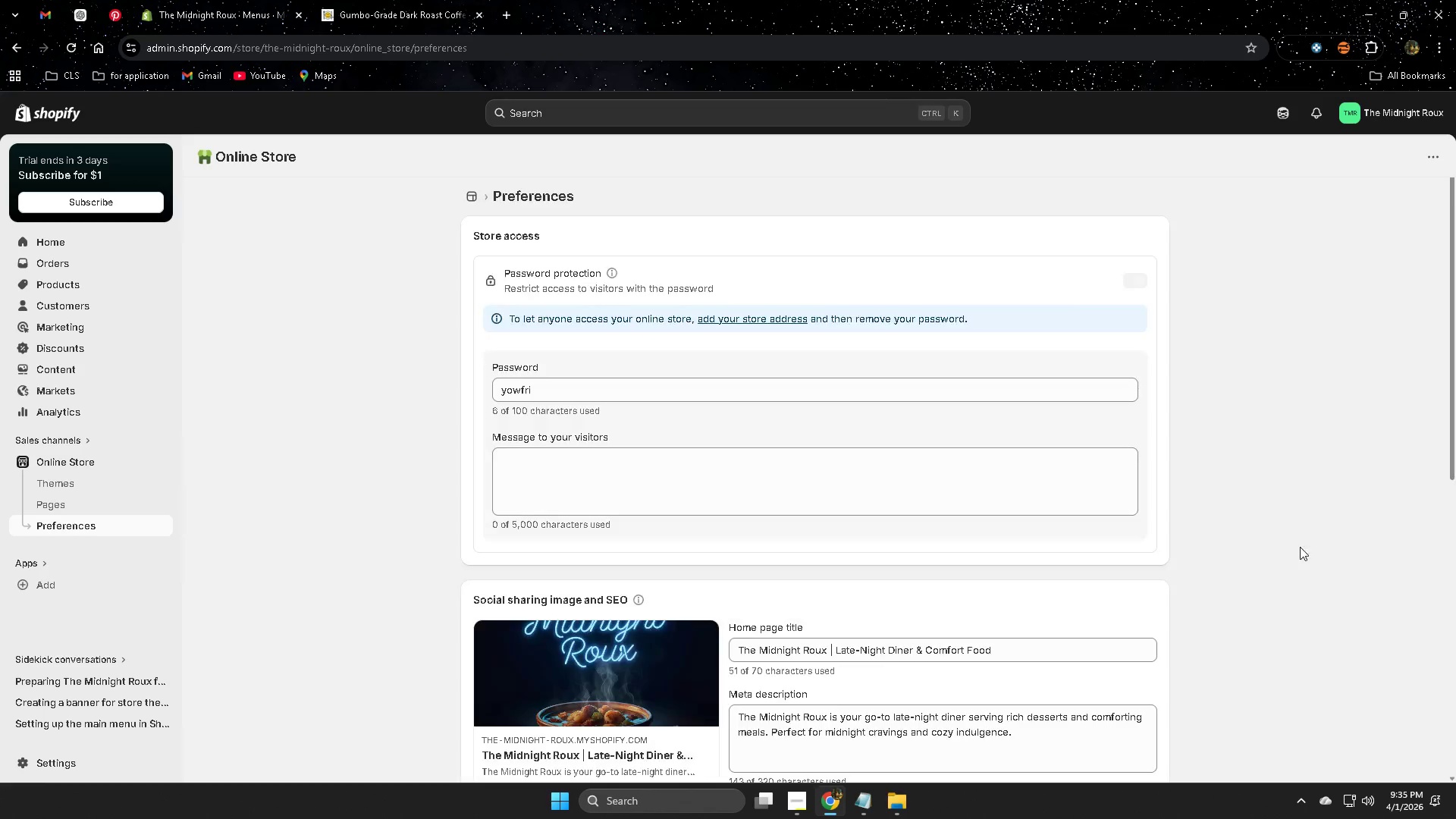 
scroll: coordinate [1252, 564], scroll_direction: down, amount: 3.0
 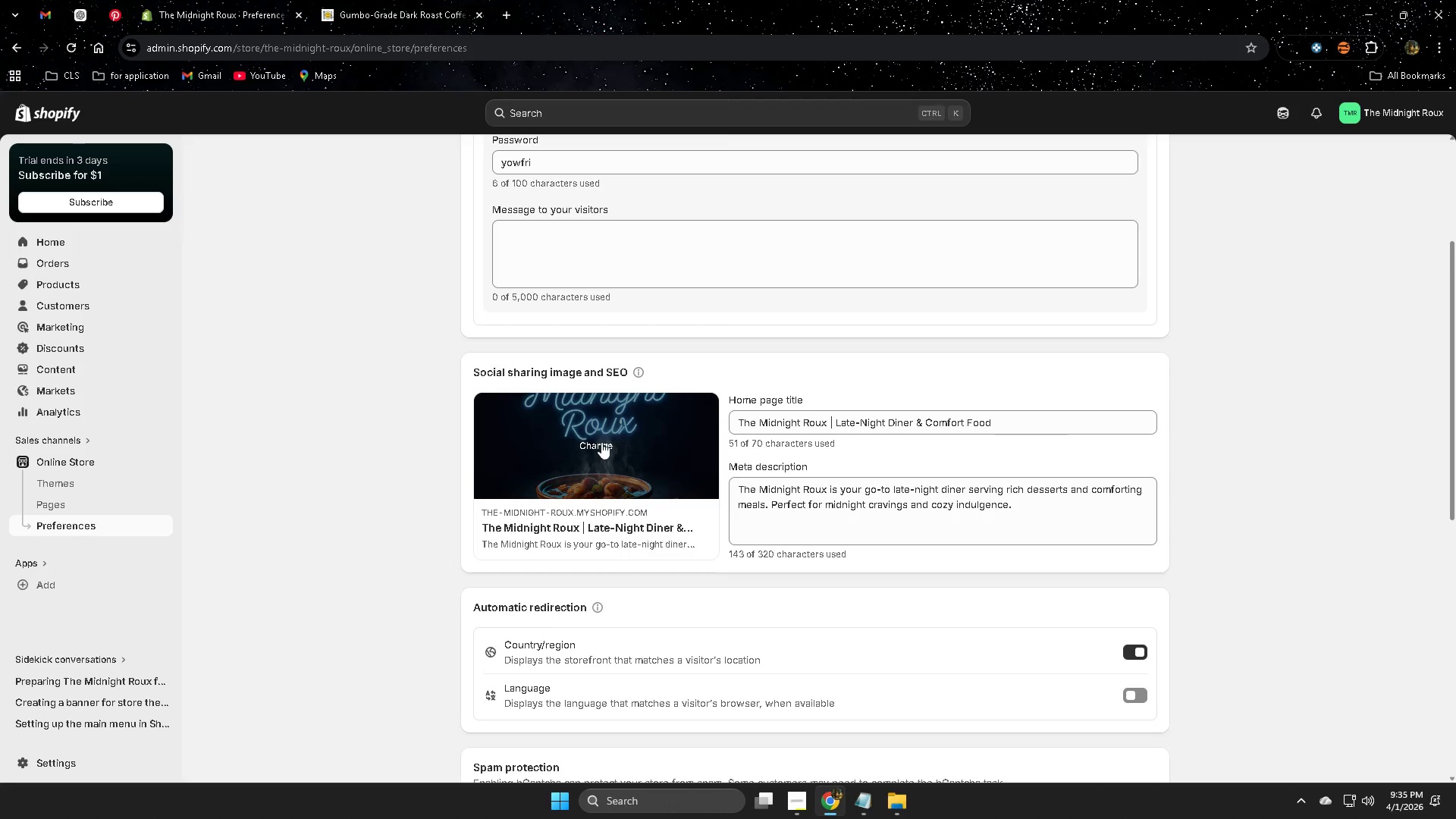 
left_click([601, 442])
 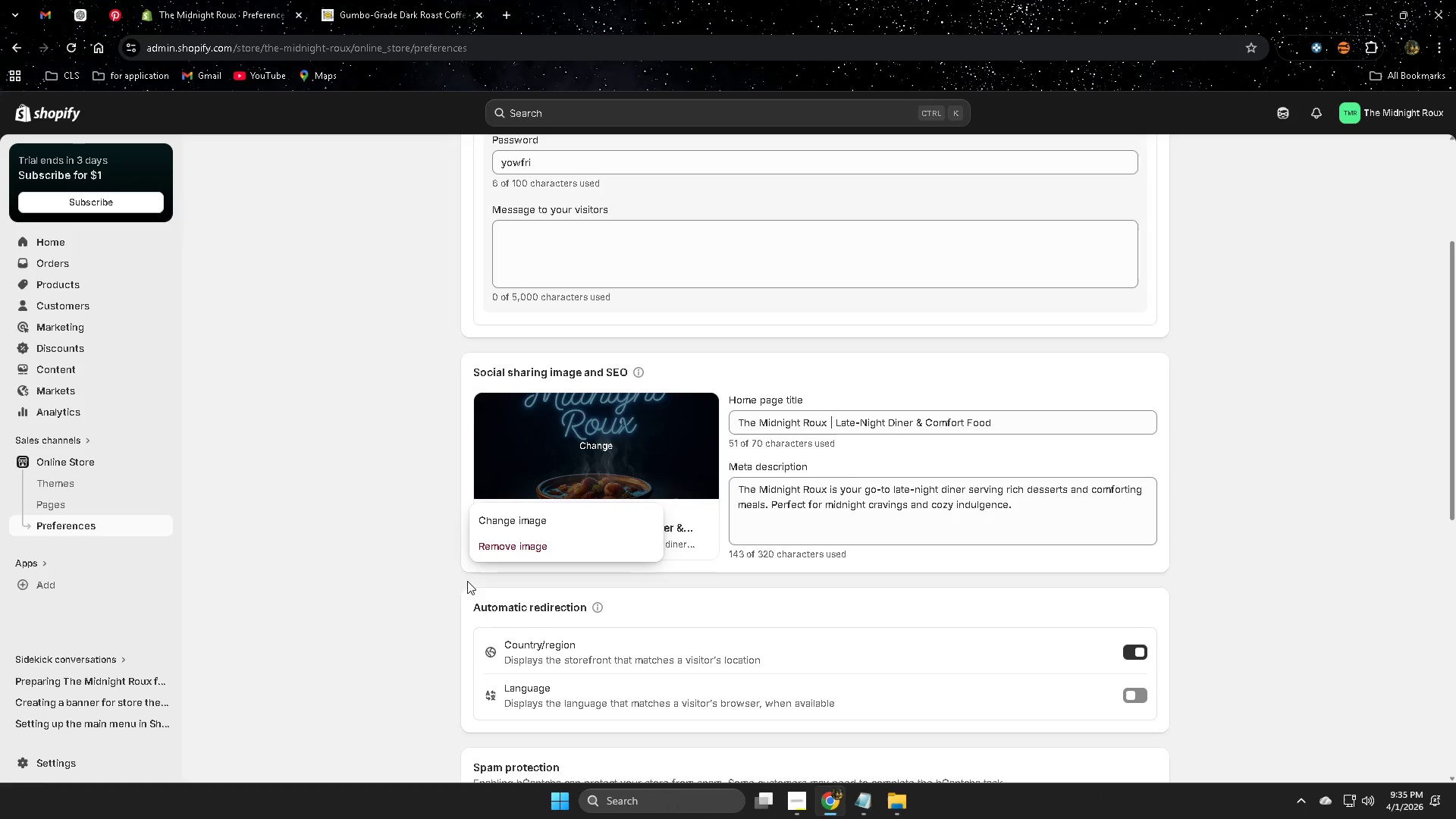 
left_click([529, 523])
 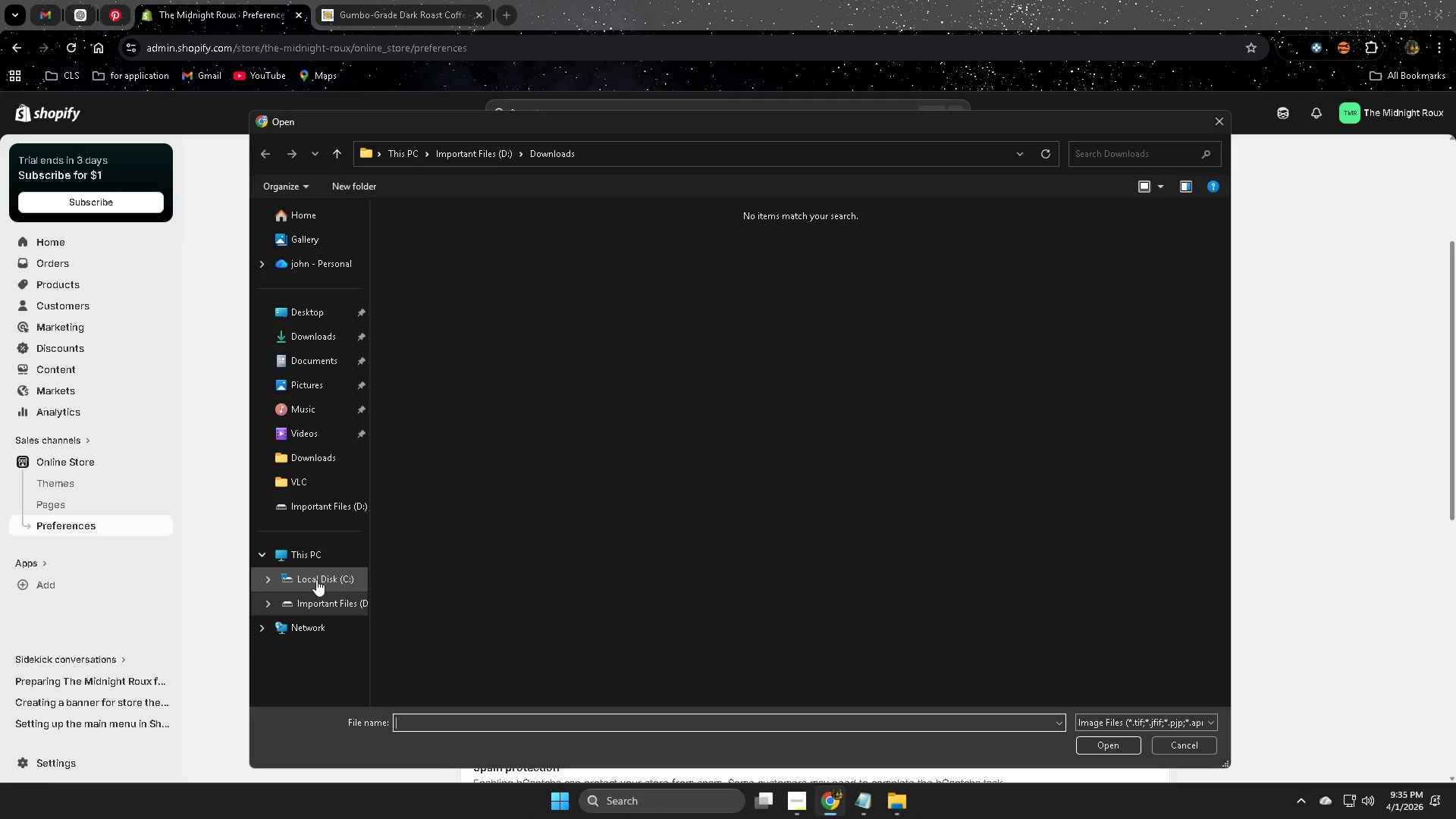 
left_click([321, 460])
 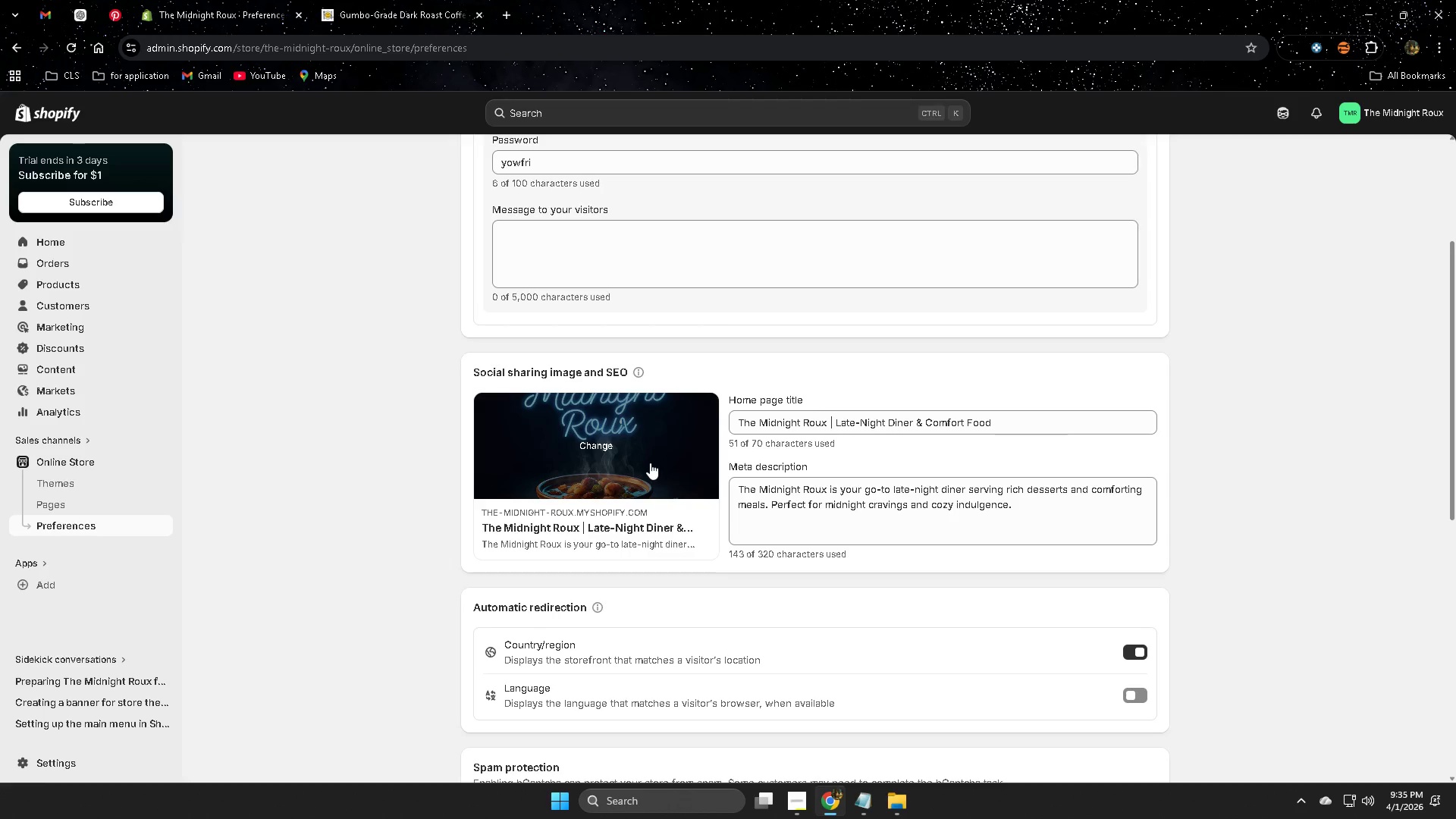 
wait(7.03)
 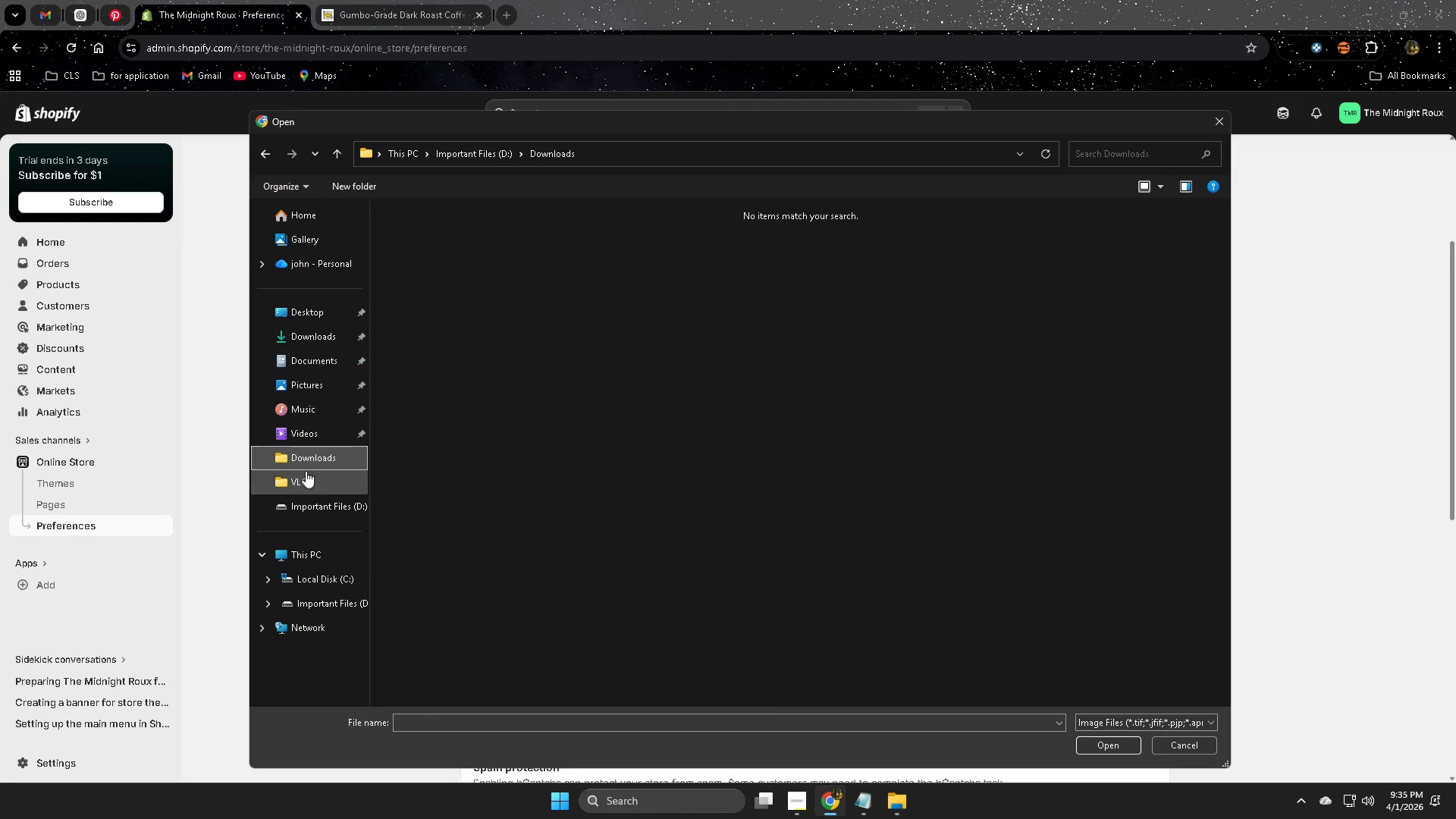 
left_click([1352, 435])
 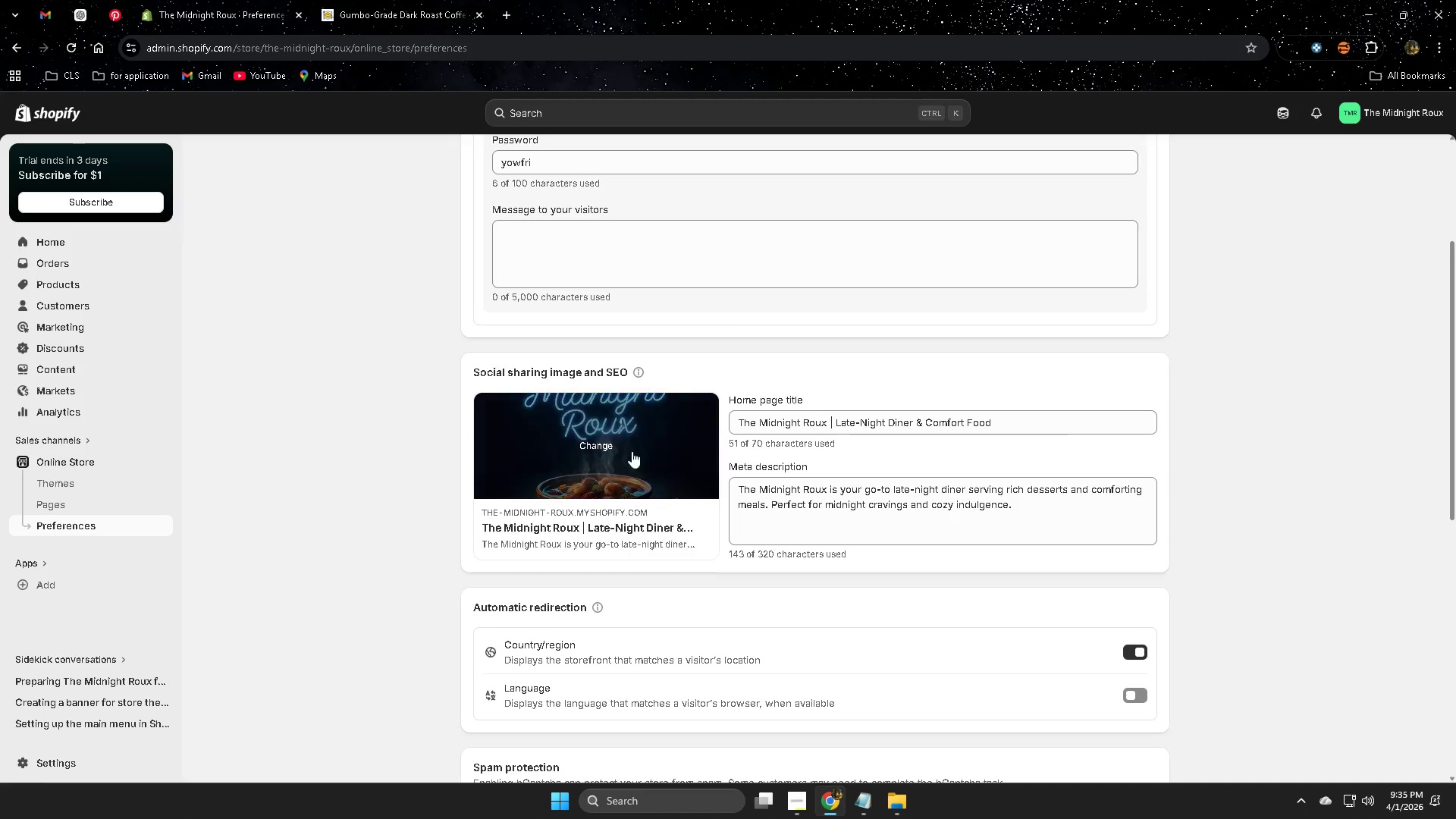 
scroll: coordinate [942, 514], scroll_direction: down, amount: 1.0
 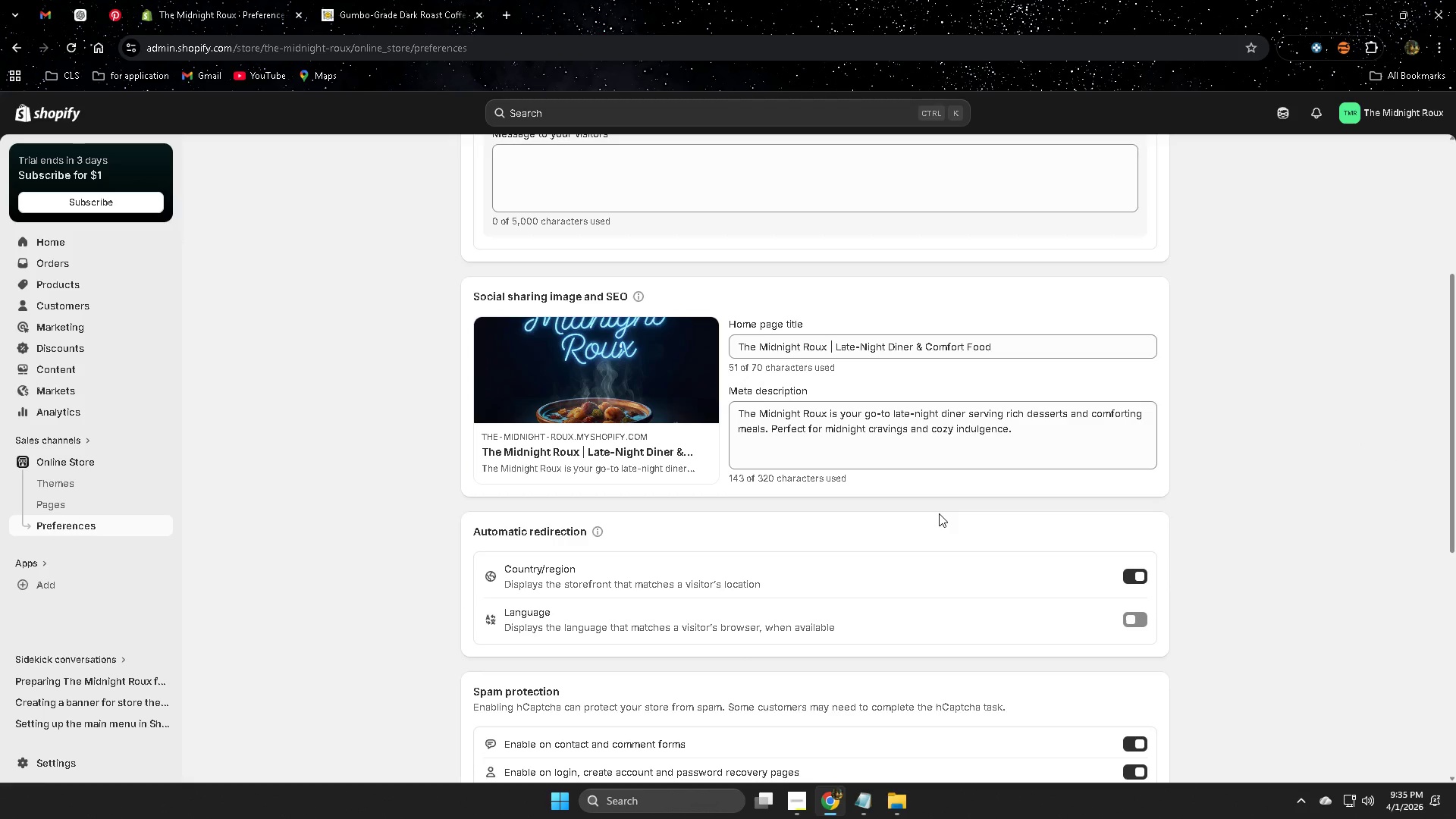 
scroll: coordinate [259, 356], scroll_direction: up, amount: 11.0
 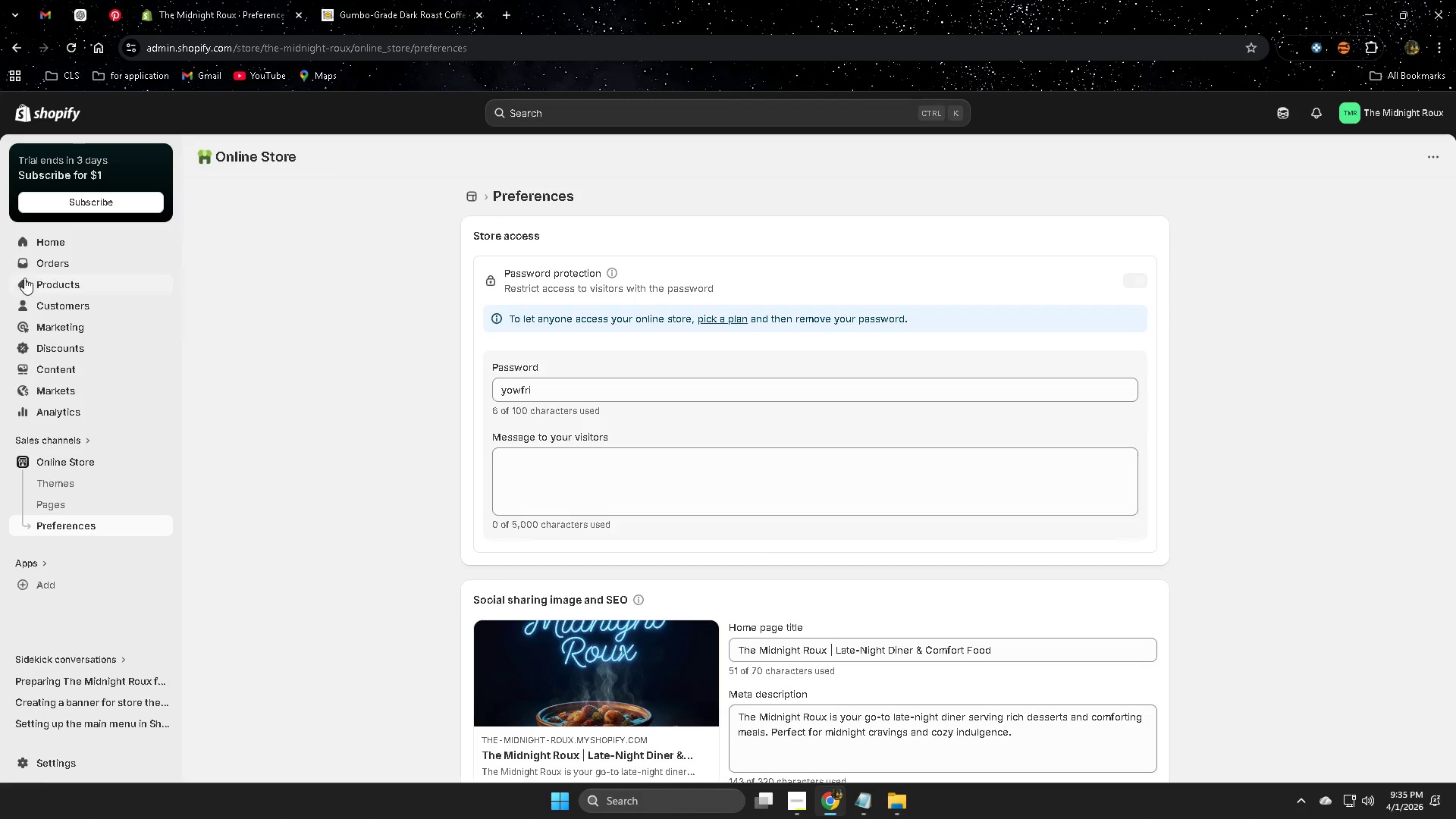 
left_click([70, 243])
 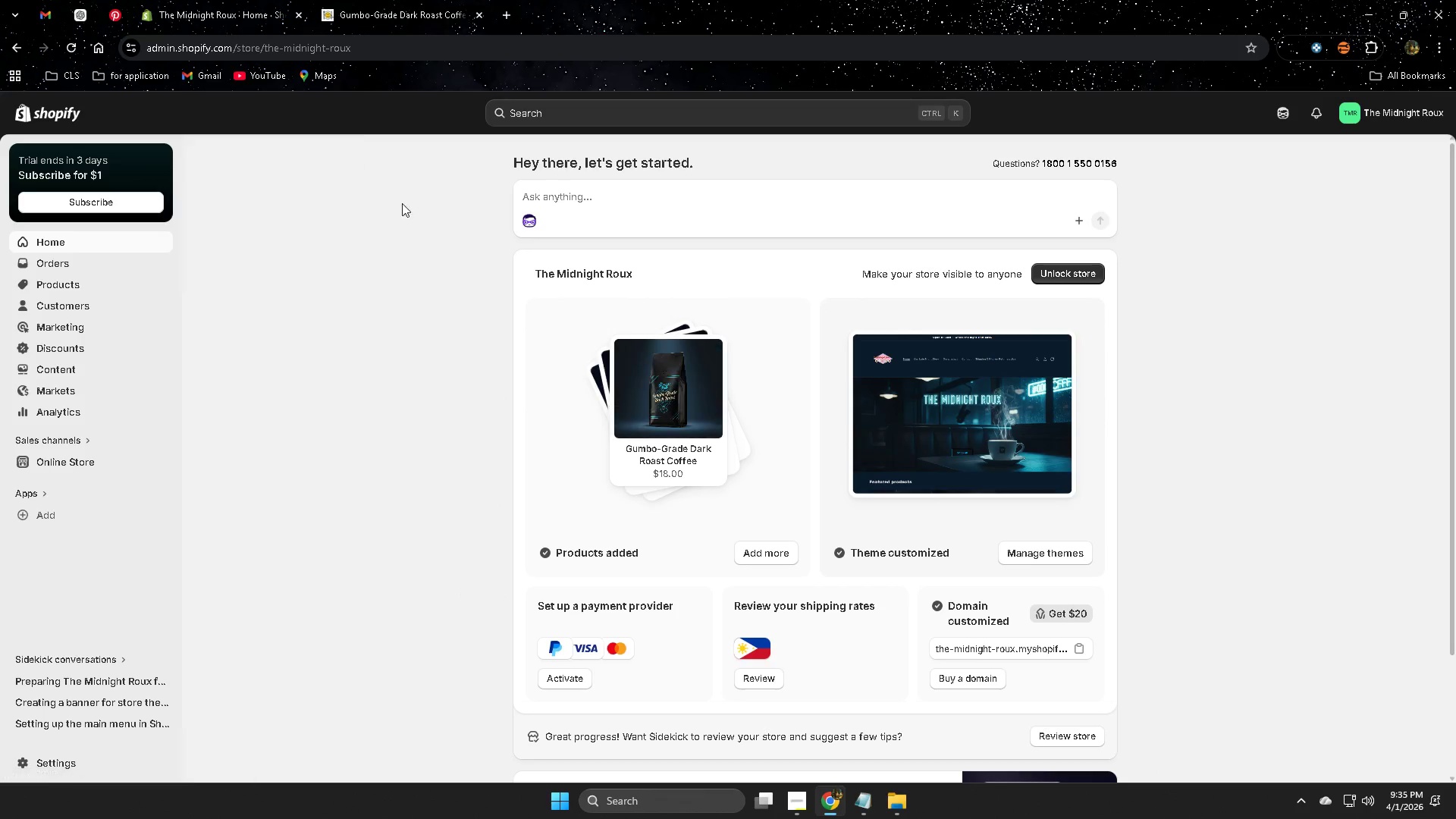 
left_click([80, 284])
 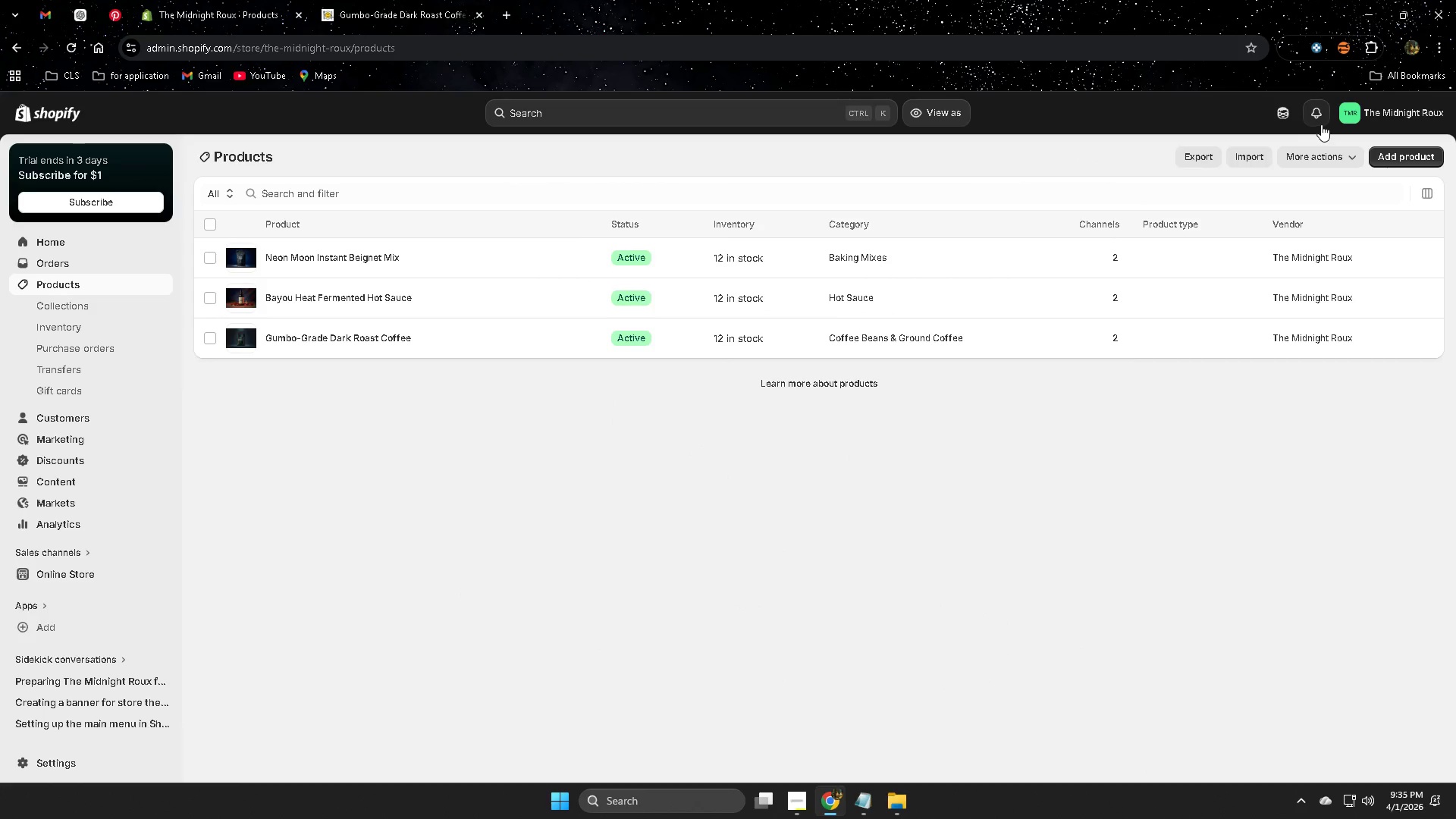 
wait(5.05)
 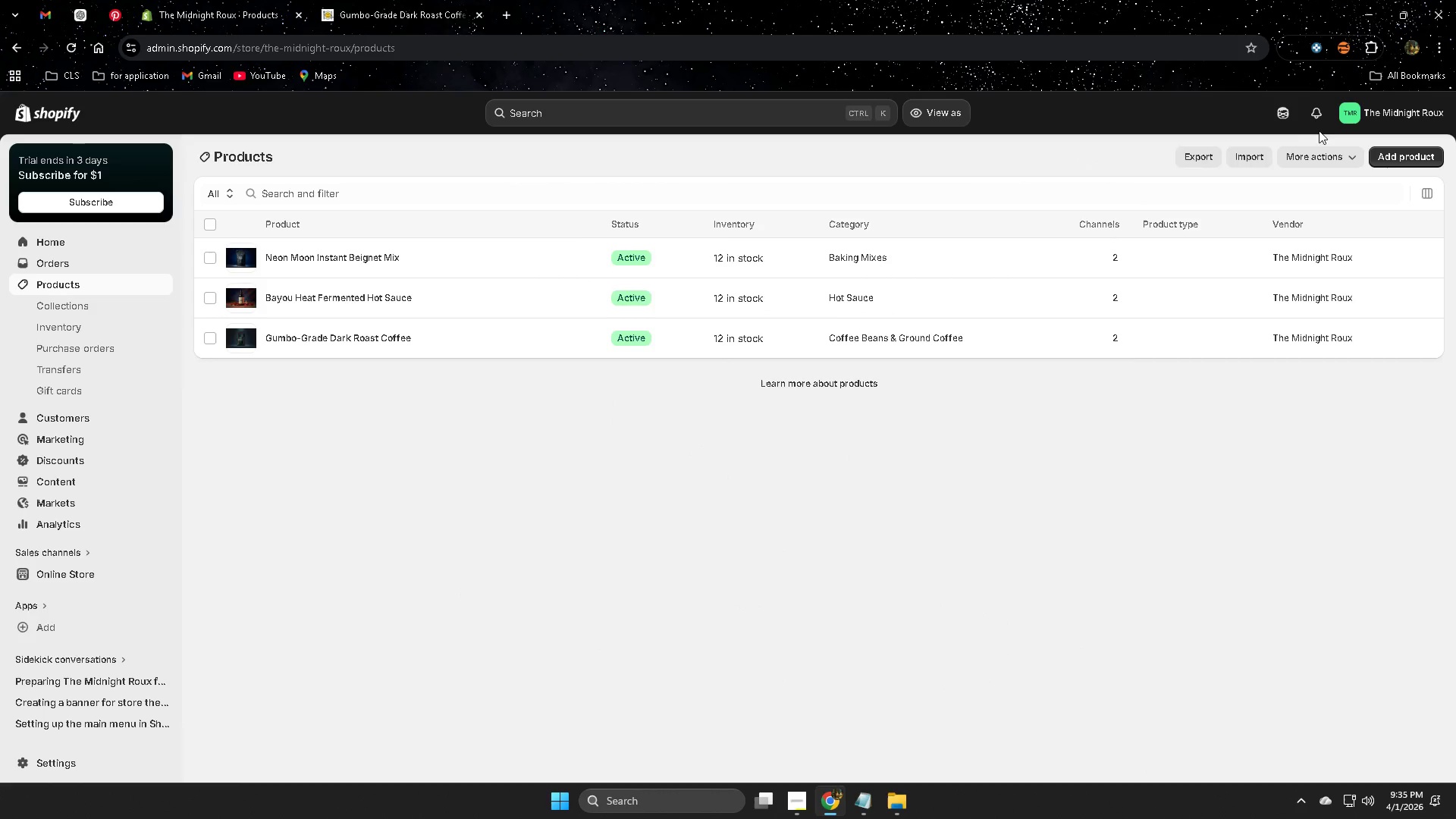 
scroll: coordinate [917, 532], scroll_direction: down, amount: 1.0
 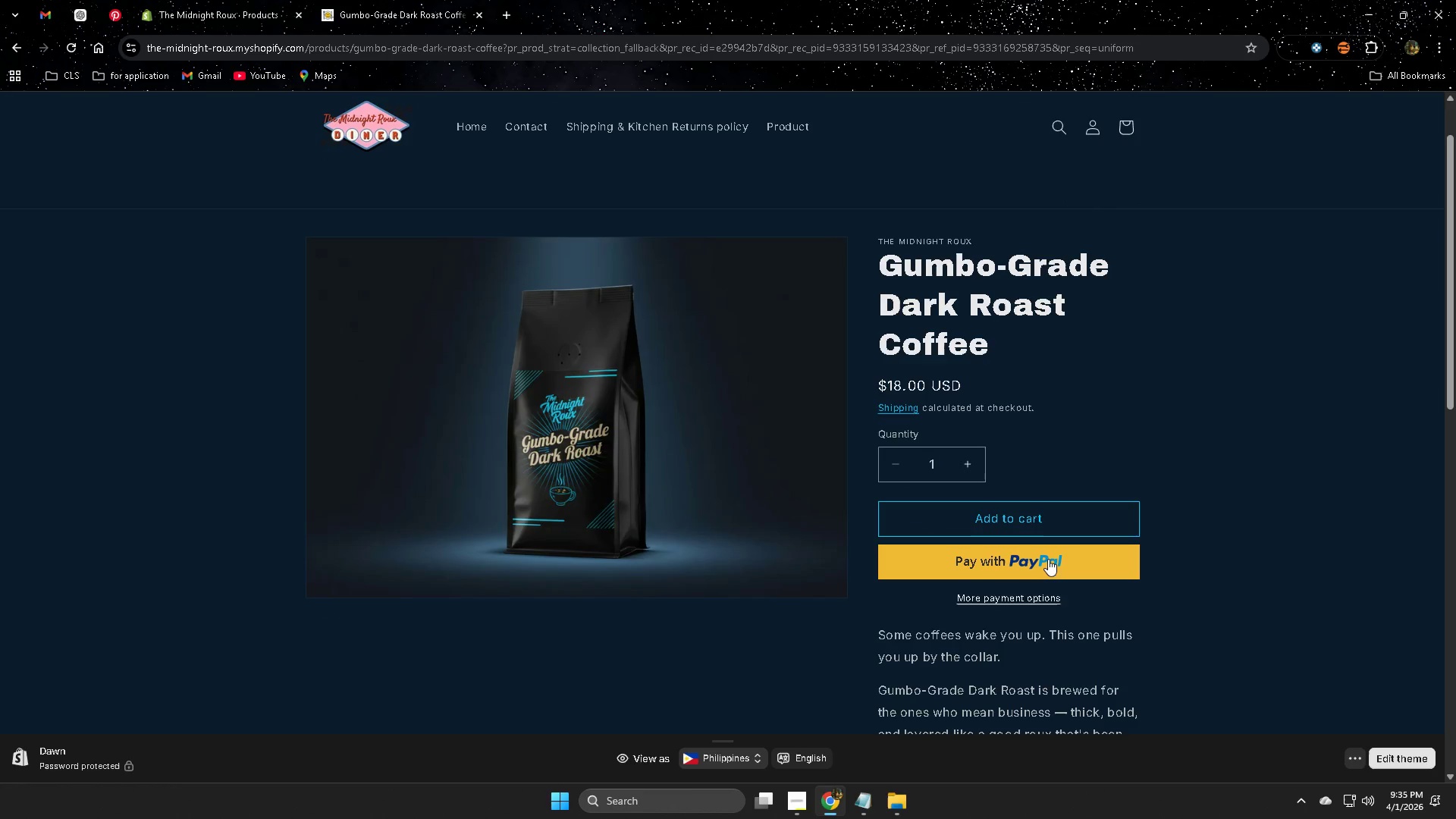 
left_click([381, 115])
 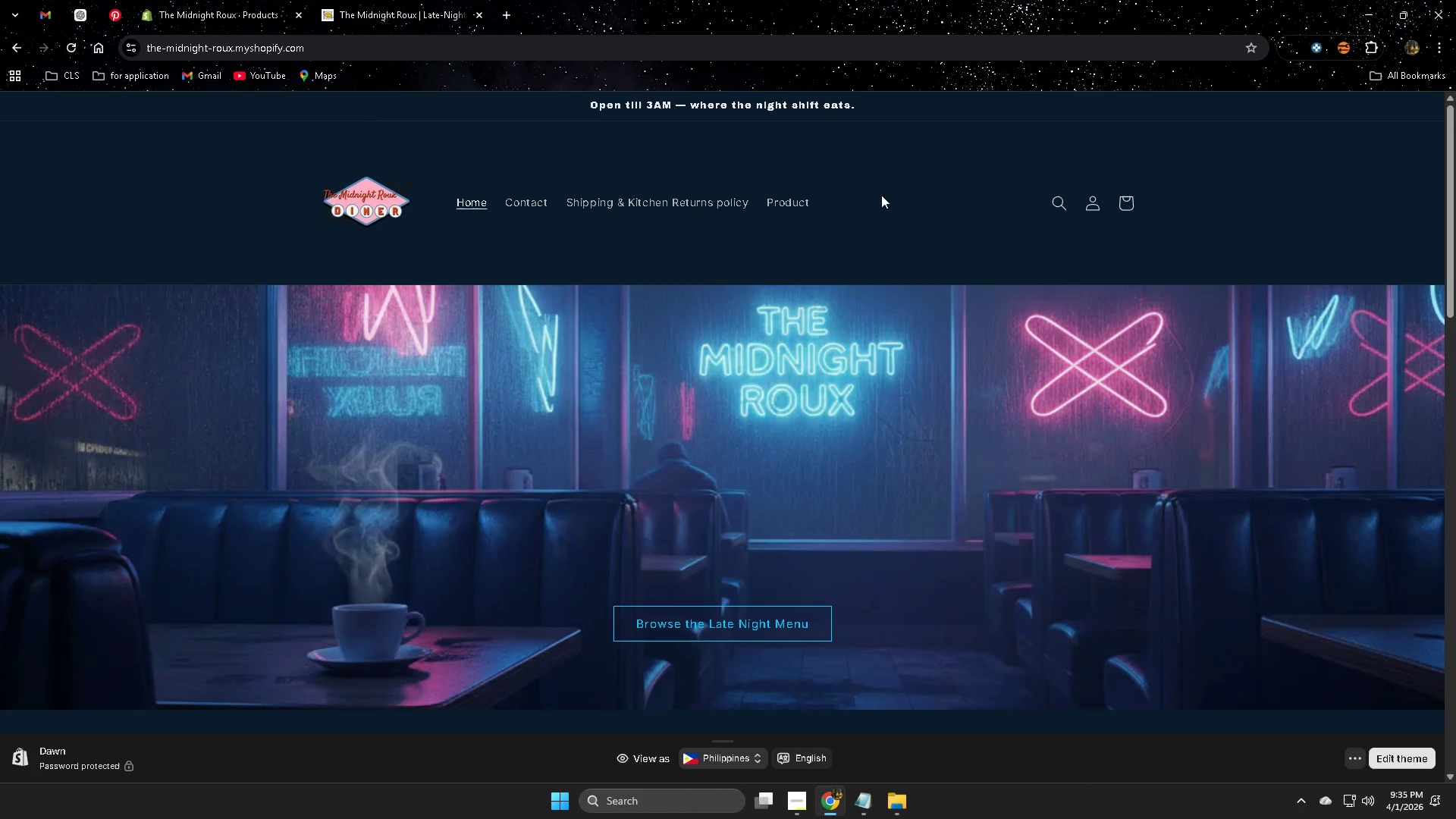 
wait(15.91)
 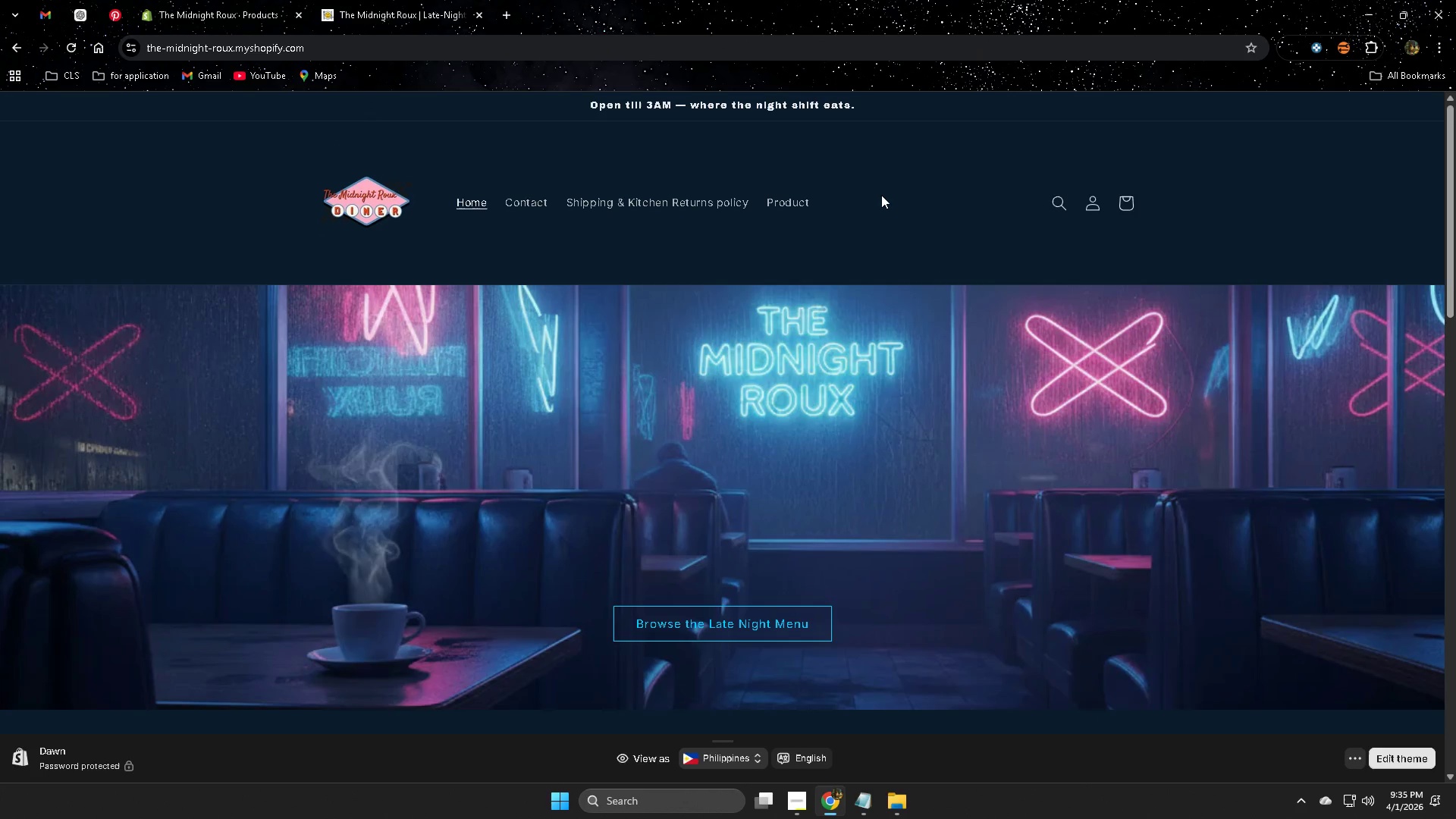 
scroll: coordinate [1194, 561], scroll_direction: down, amount: 4.0
 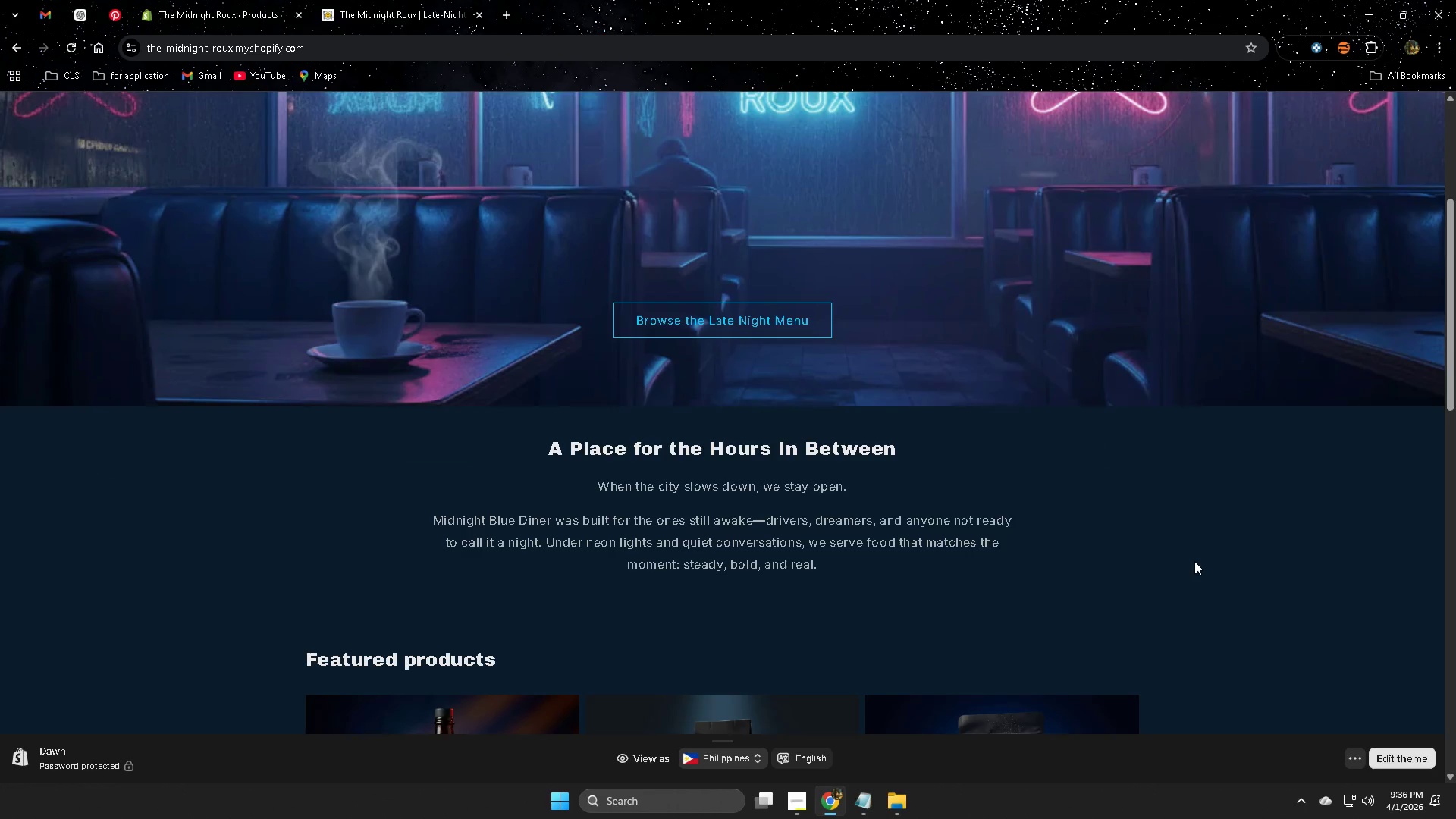 
wait(14.0)
 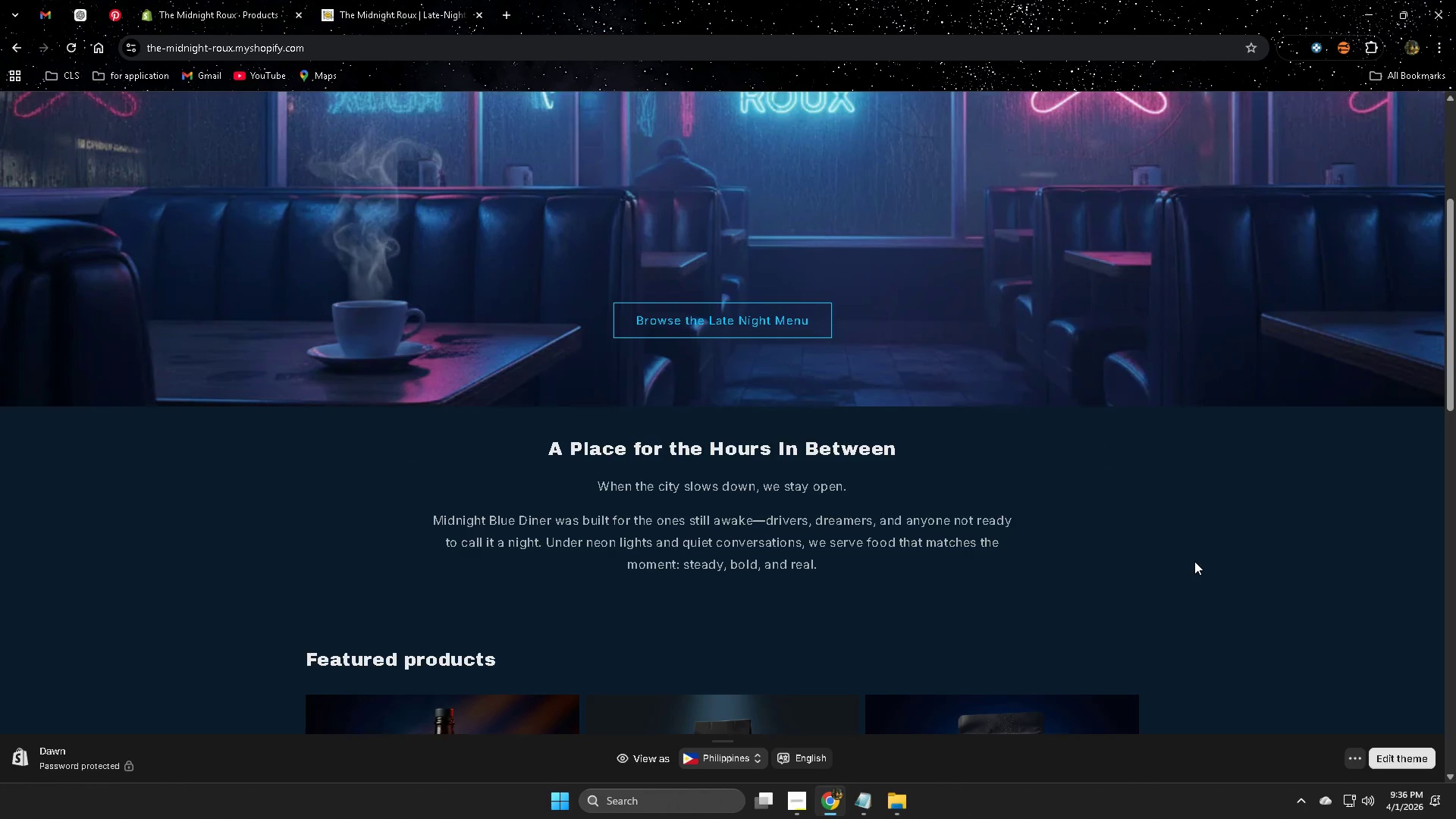 
scroll: coordinate [1195, 560], scroll_direction: down, amount: 1.0
 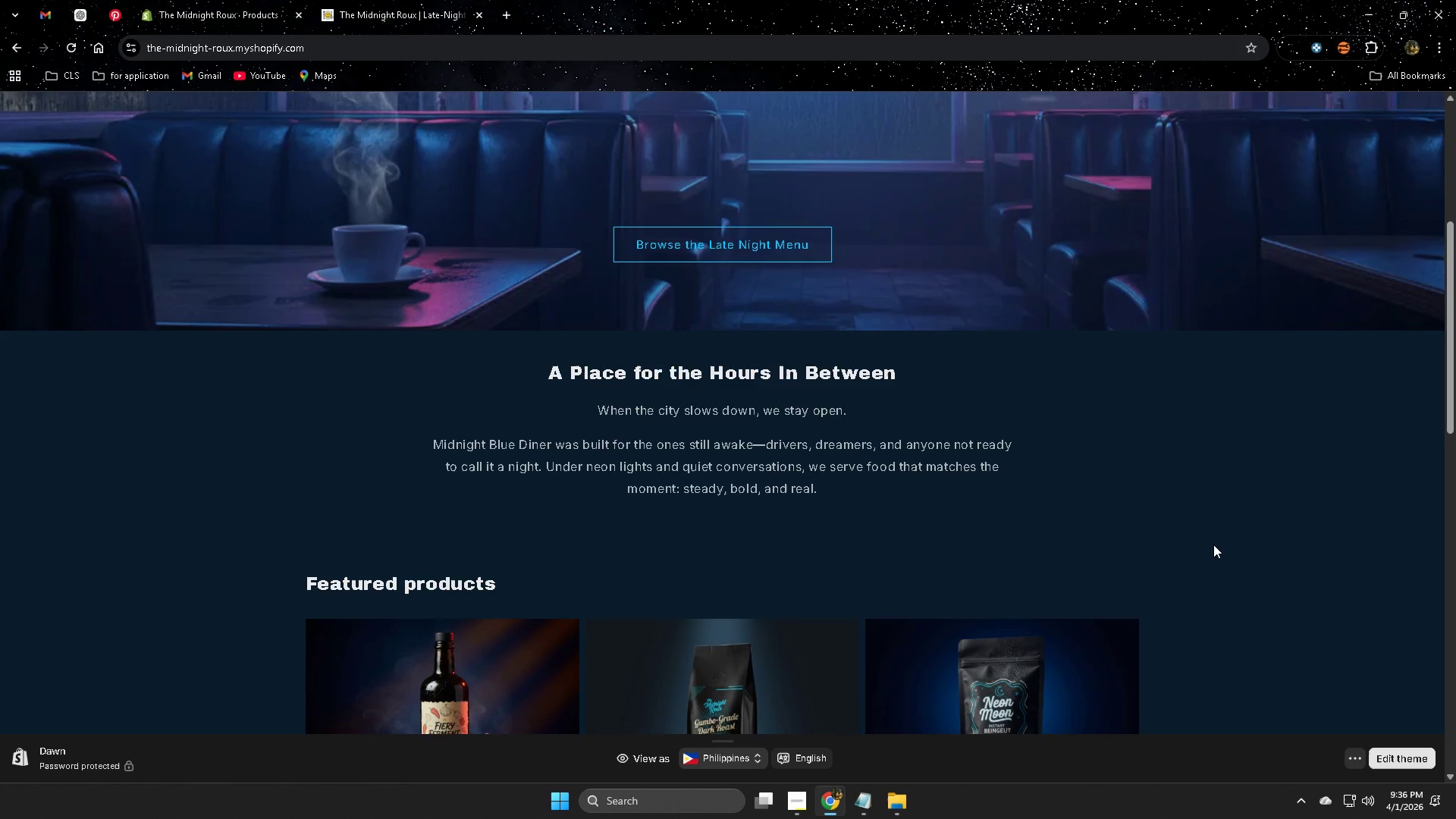 
wait(6.7)
 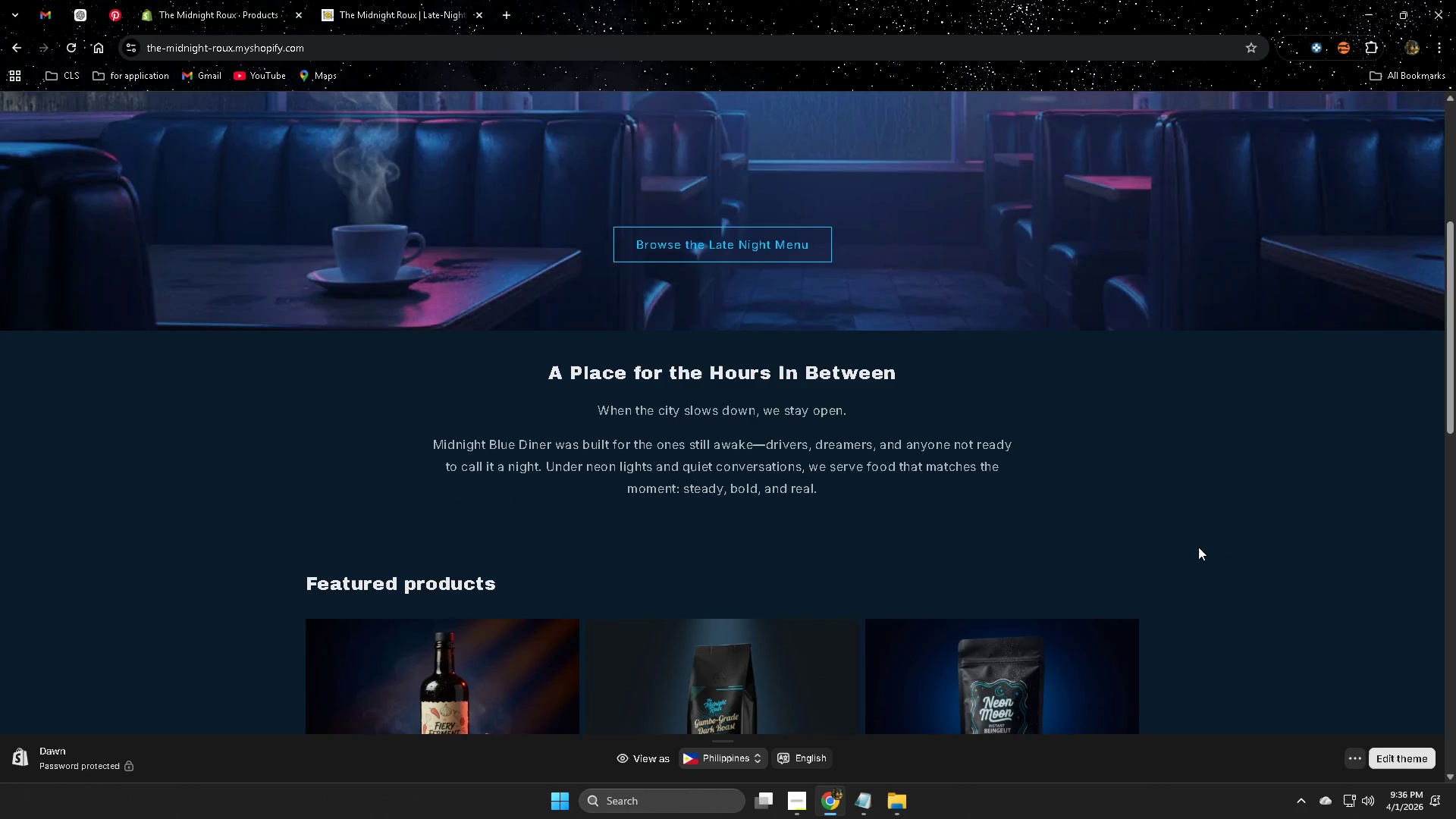 
scroll: coordinate [1213, 544], scroll_direction: up, amount: 6.0
 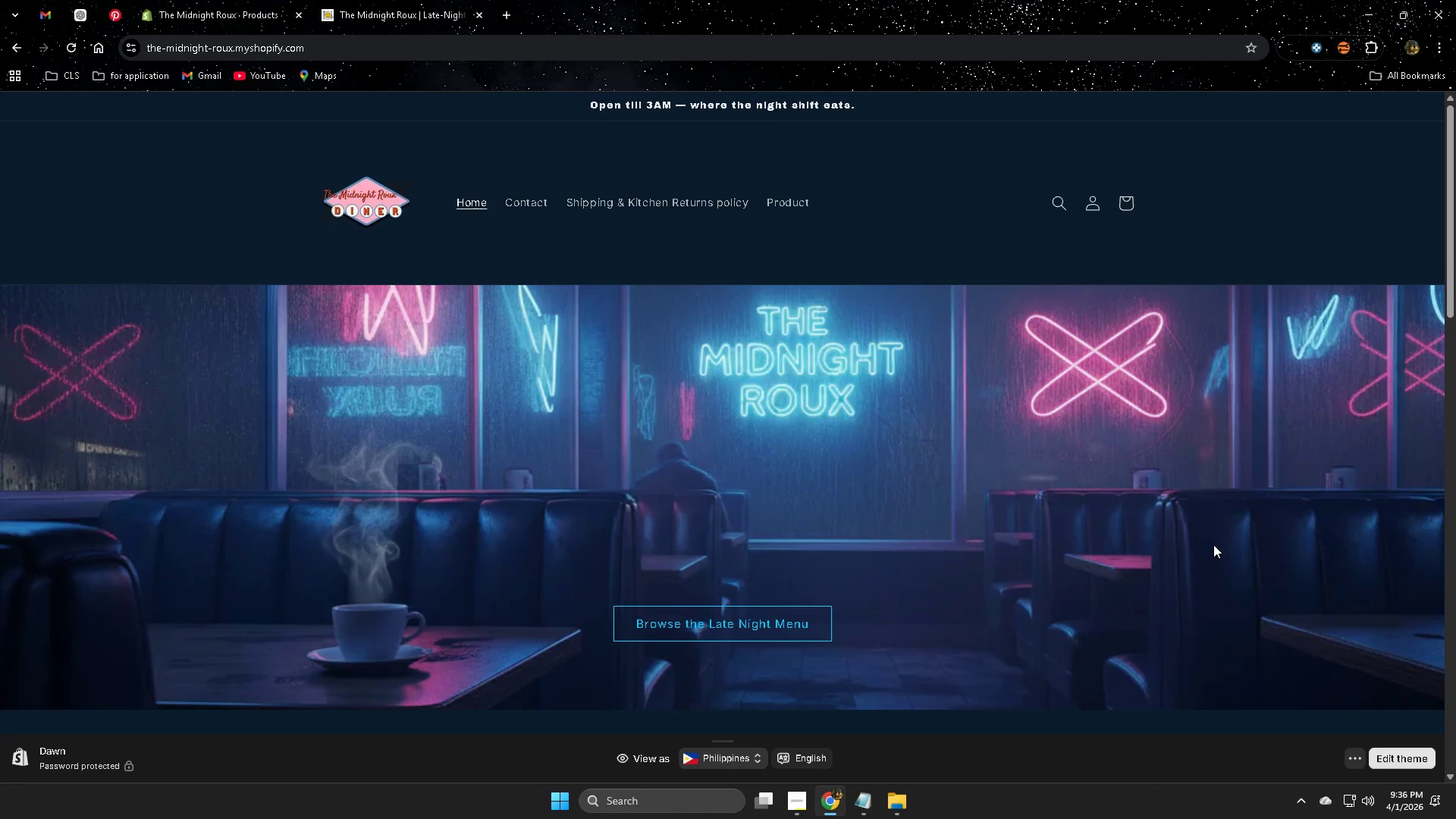 
scroll: coordinate [1213, 544], scroll_direction: down, amount: 8.0
 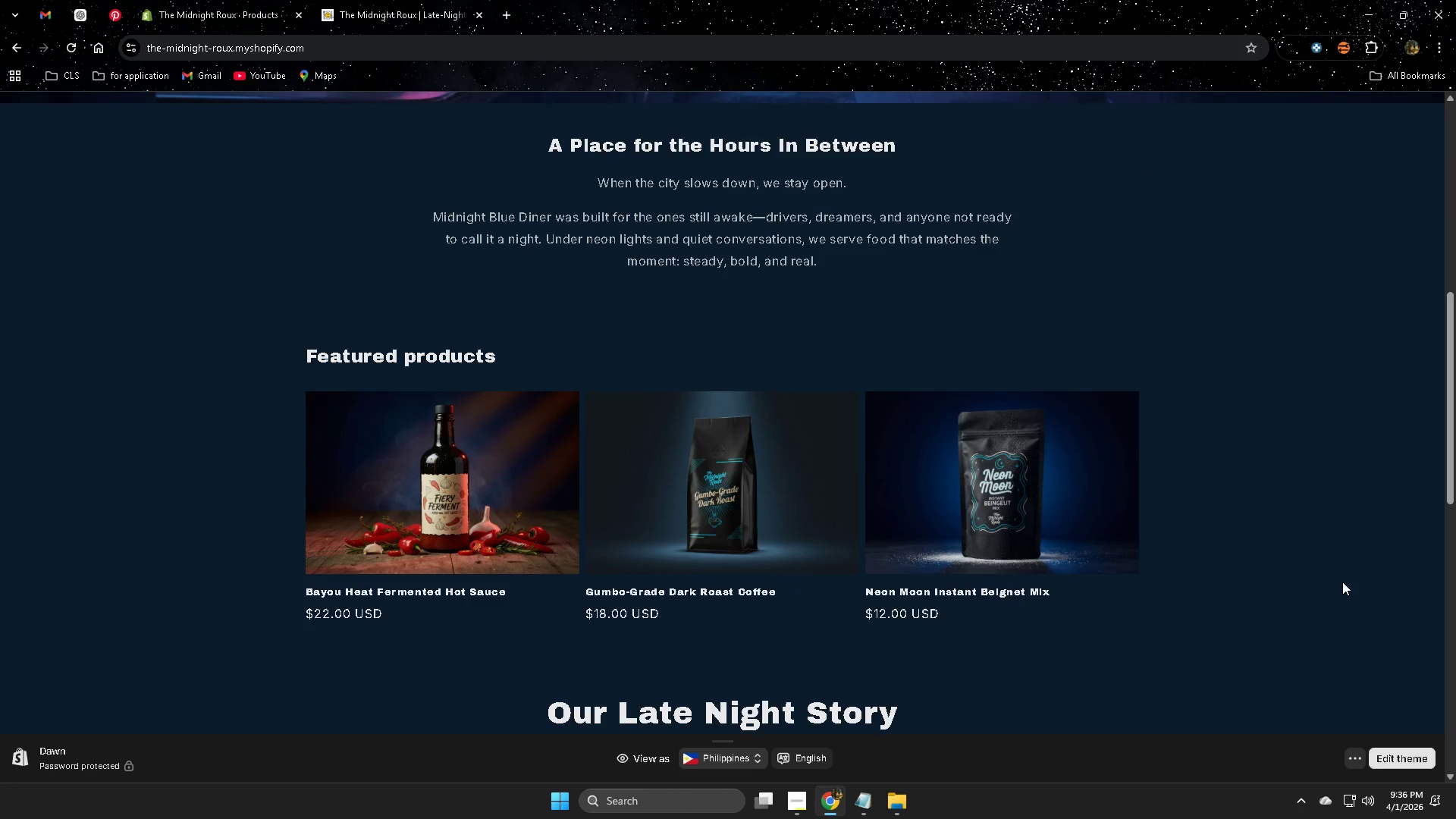 
wait(5.53)
 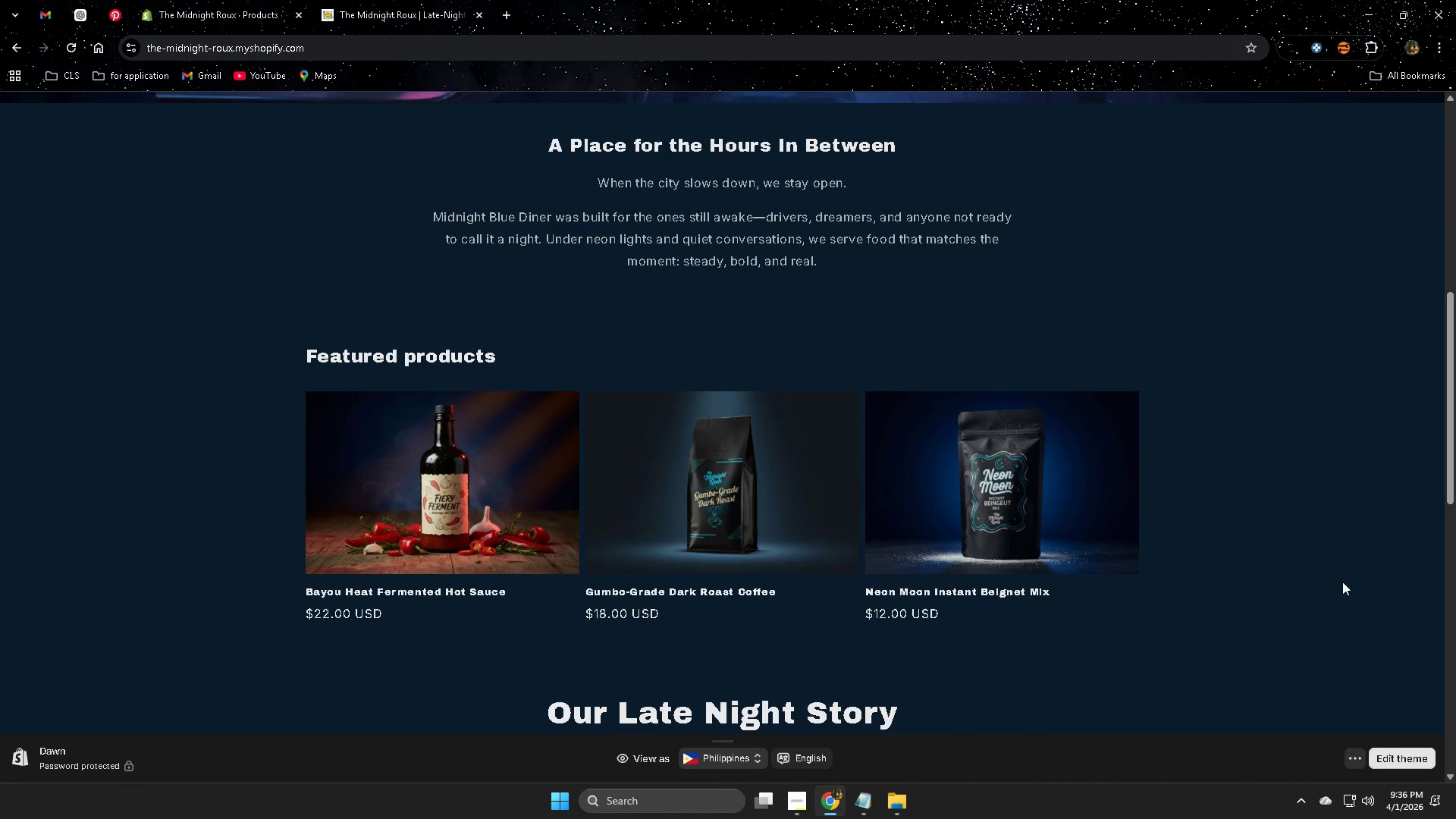 
scroll: coordinate [1320, 640], scroll_direction: down, amount: 7.0